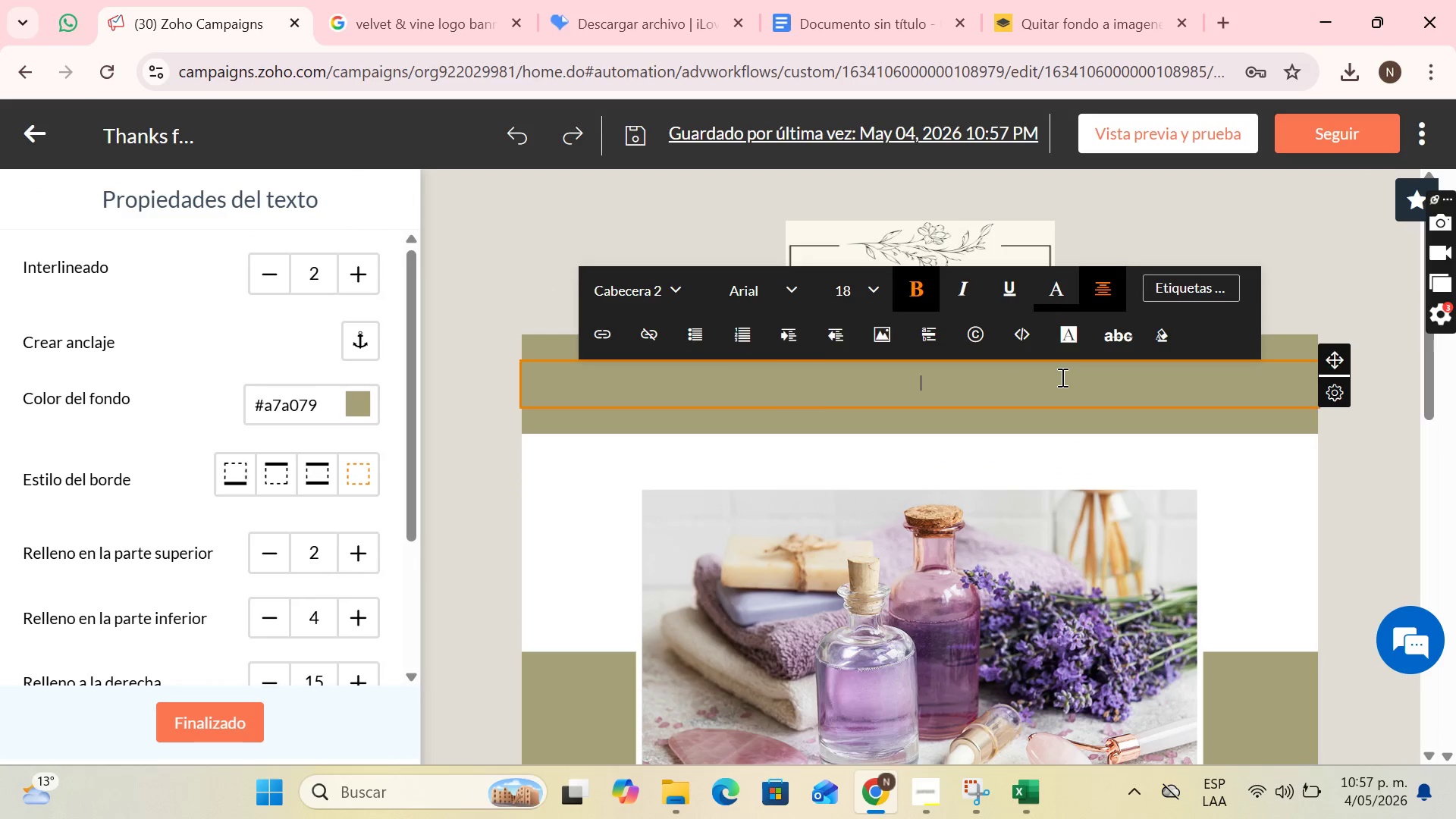 
key(Backspace)
 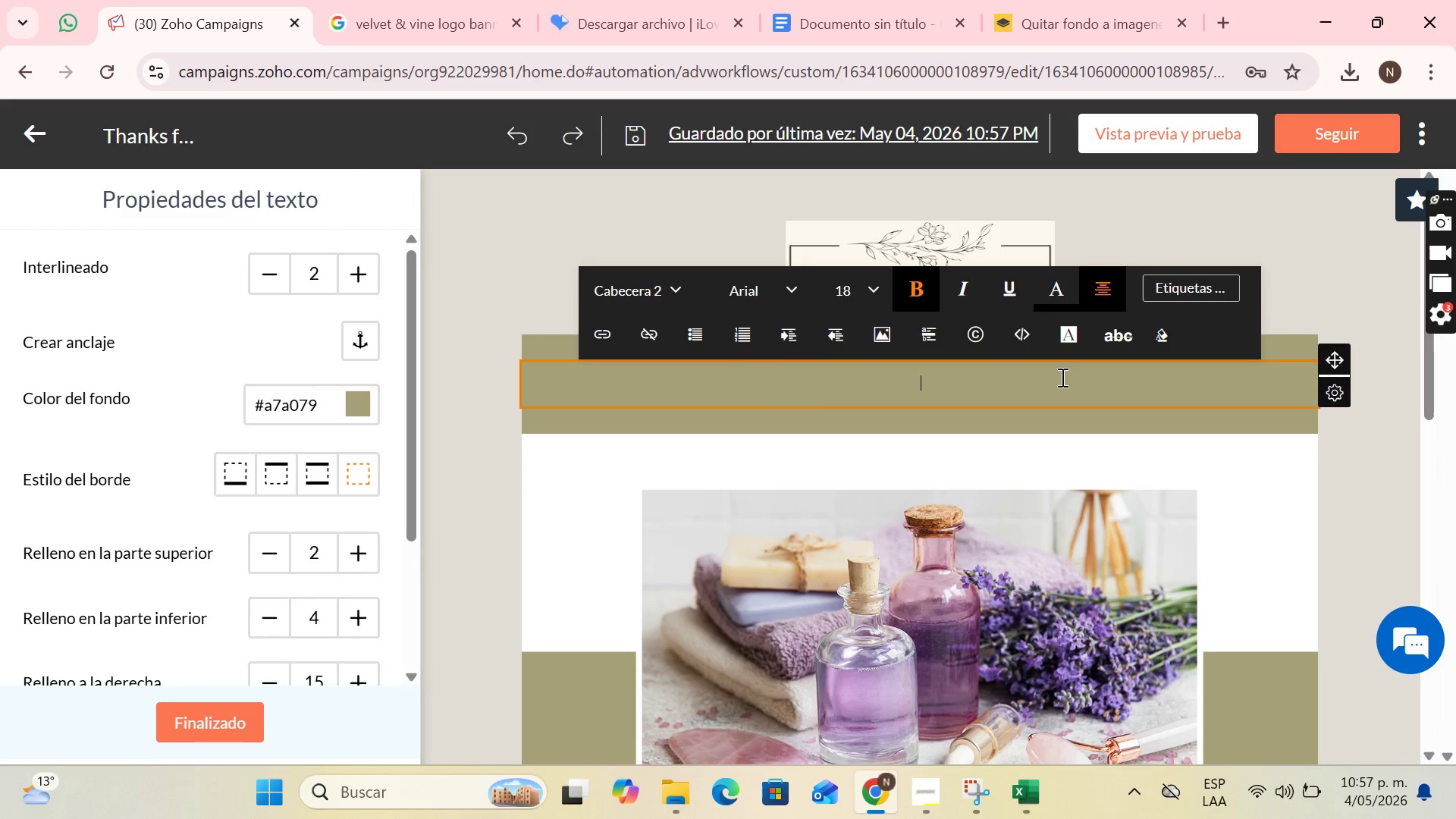 
key(Control+Z)
 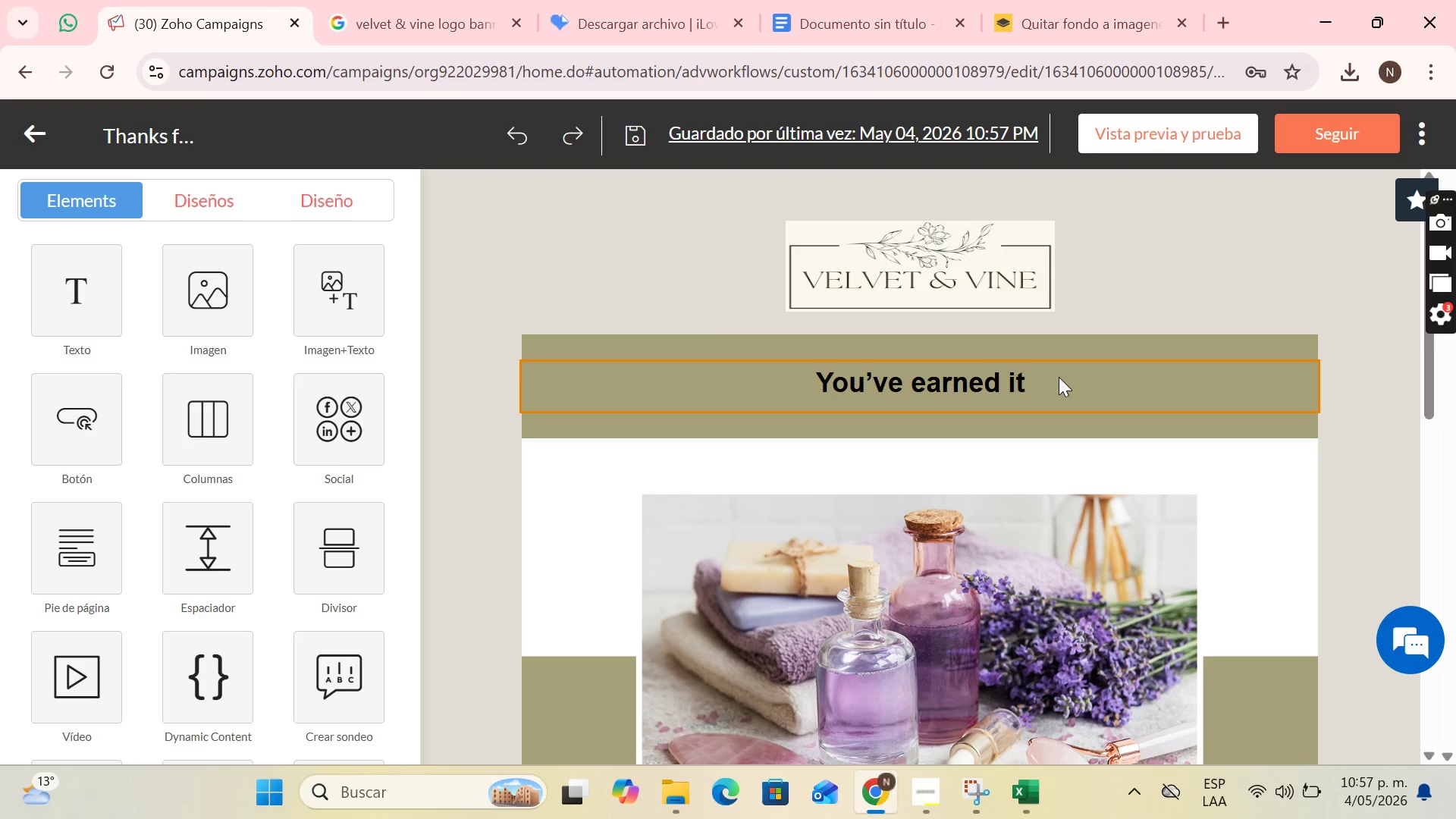 
wait(6.09)
 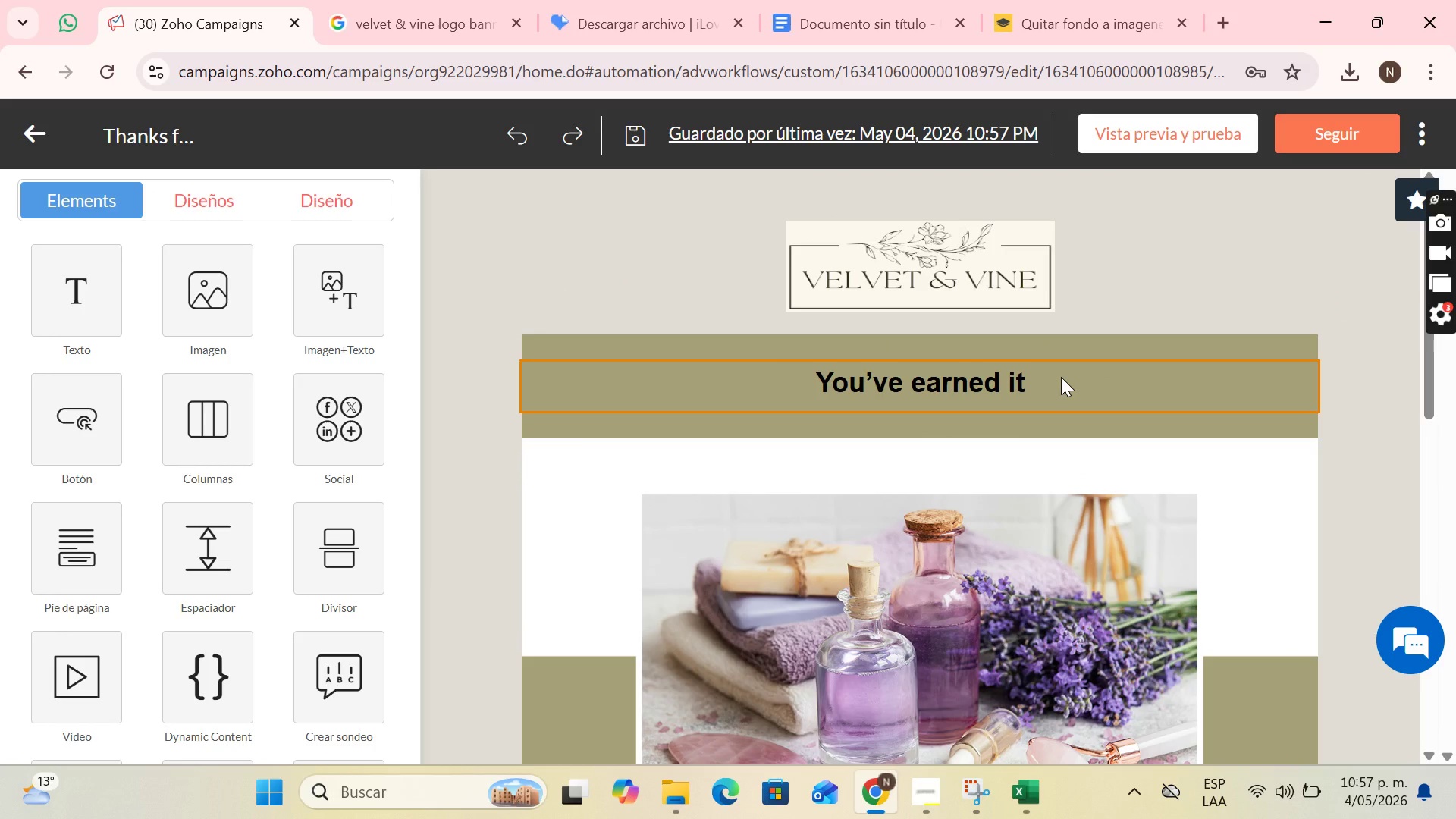 
left_click([1056, 382])
 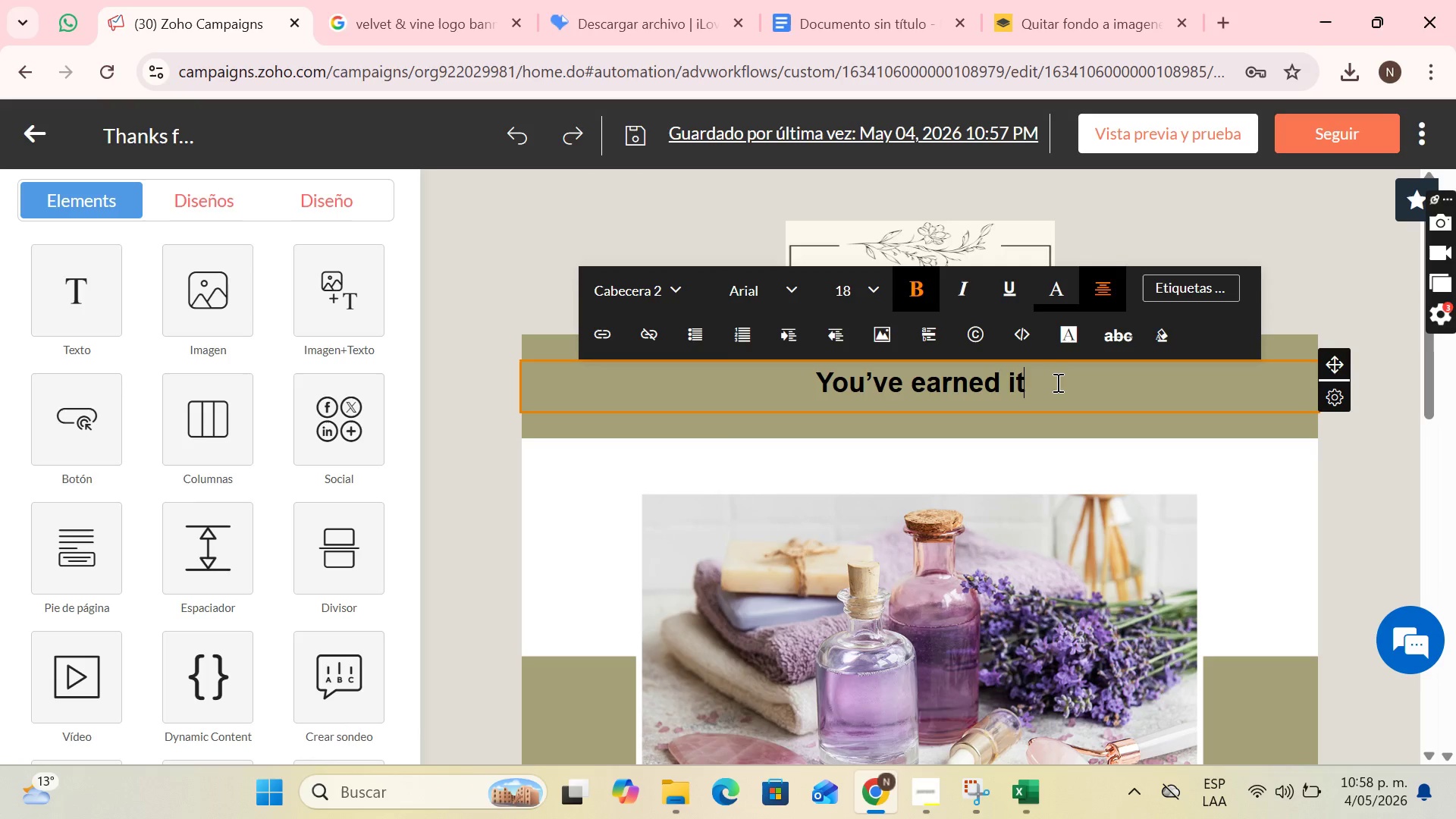 
left_click_drag(start_coordinate=[1056, 382], to_coordinate=[840, 387])
 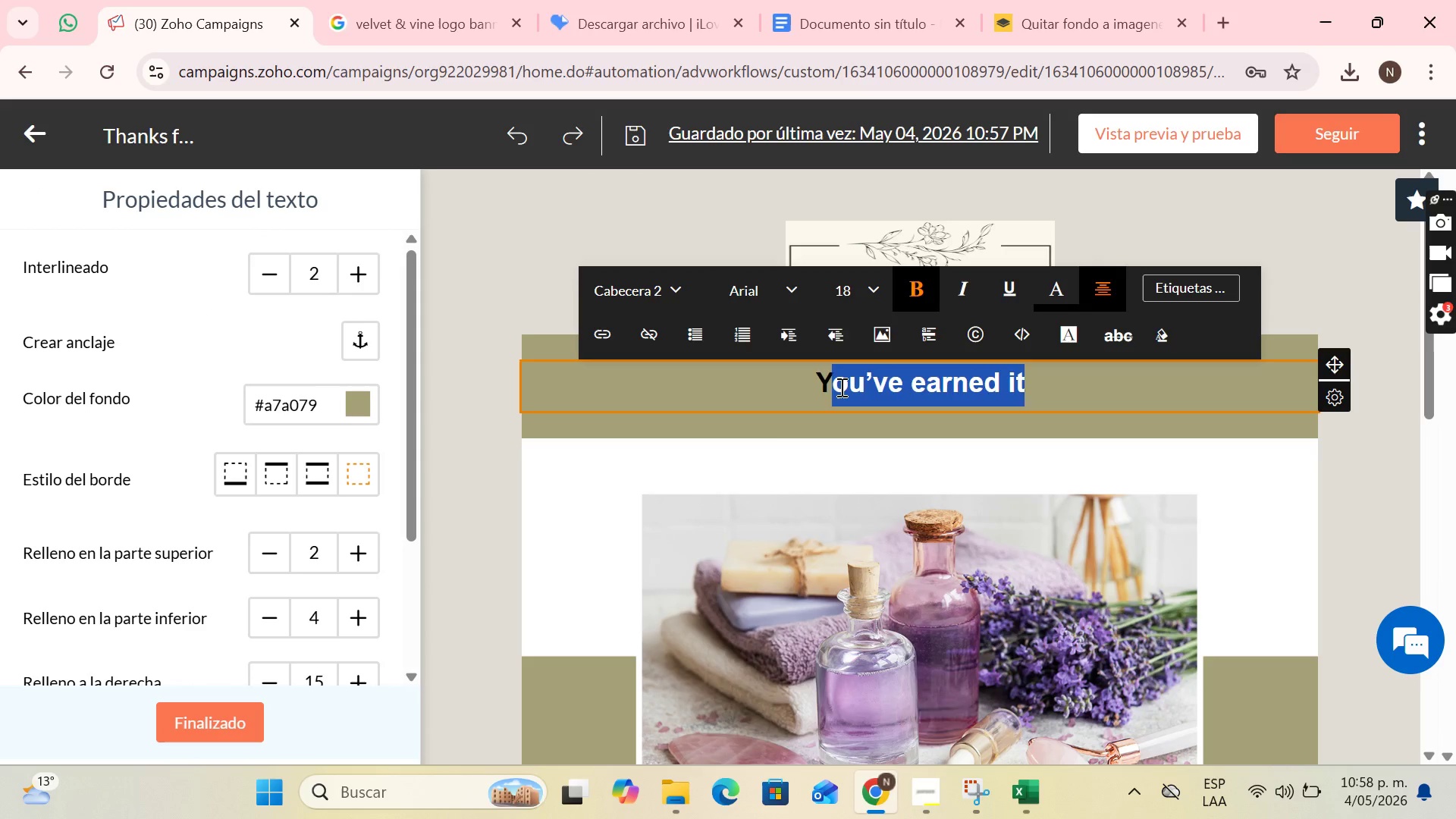 
key(Backspace)
 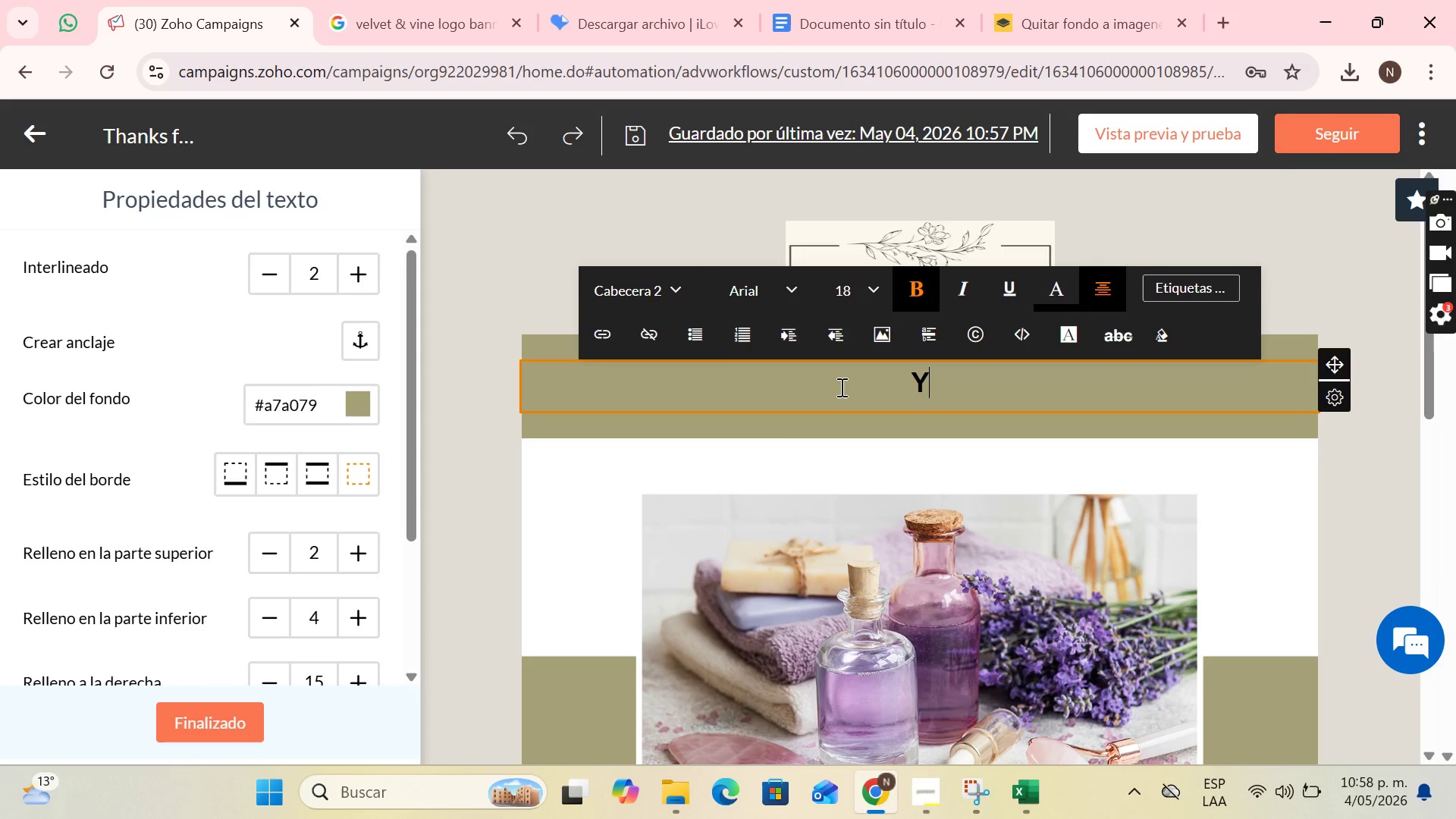 
key(CapsLock)
 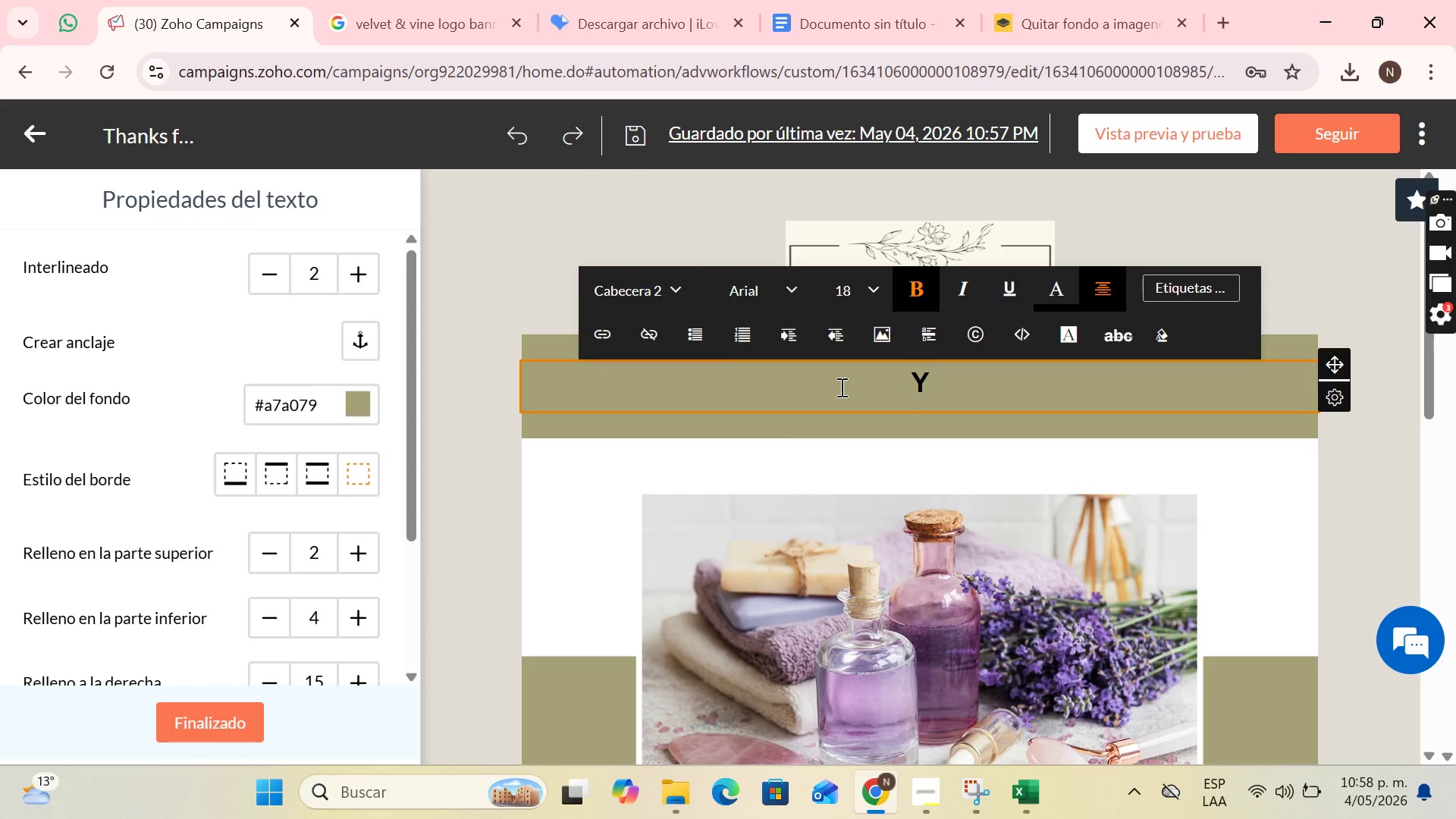 
key(H)
 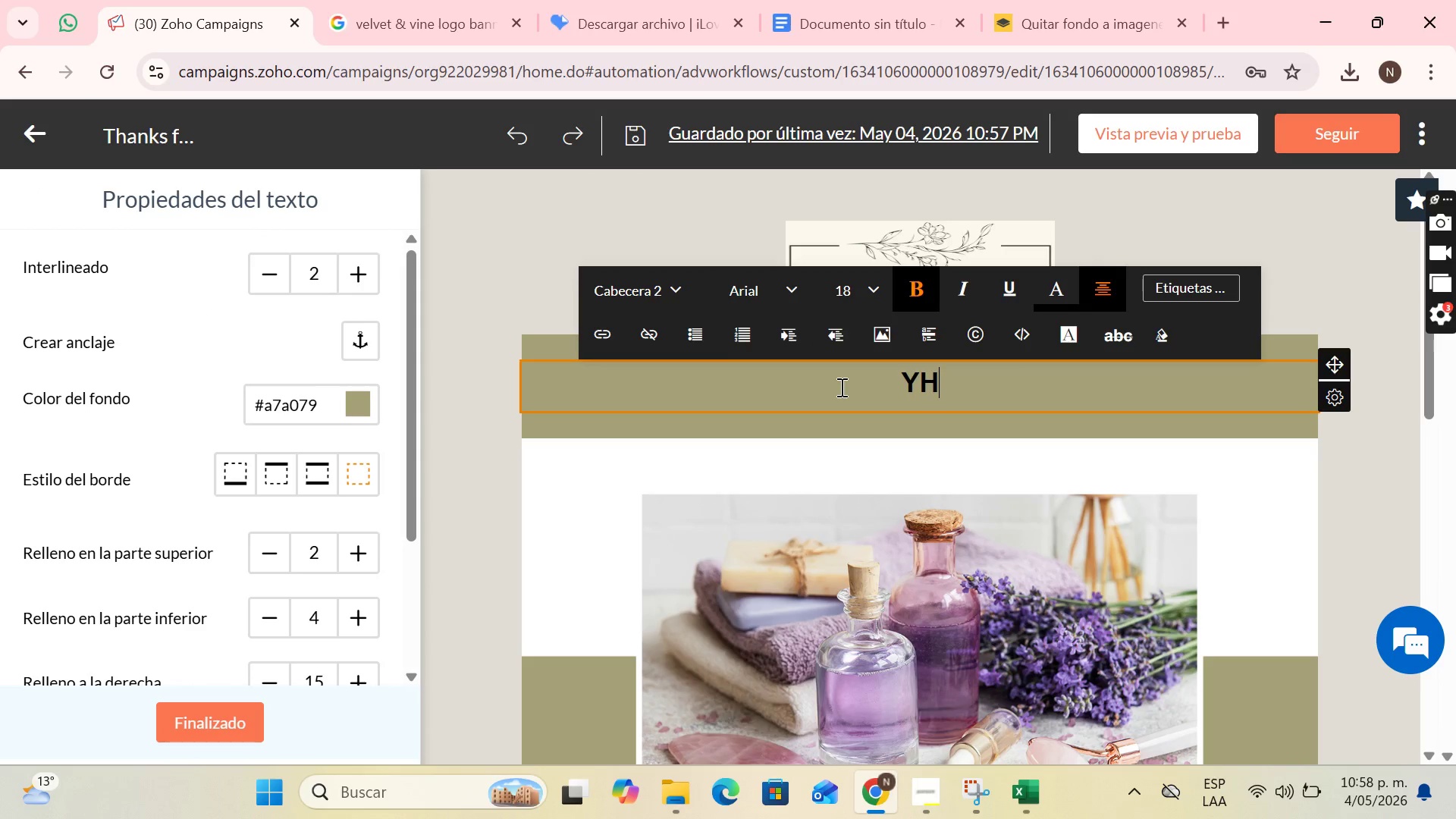 
key(CapsLock)
 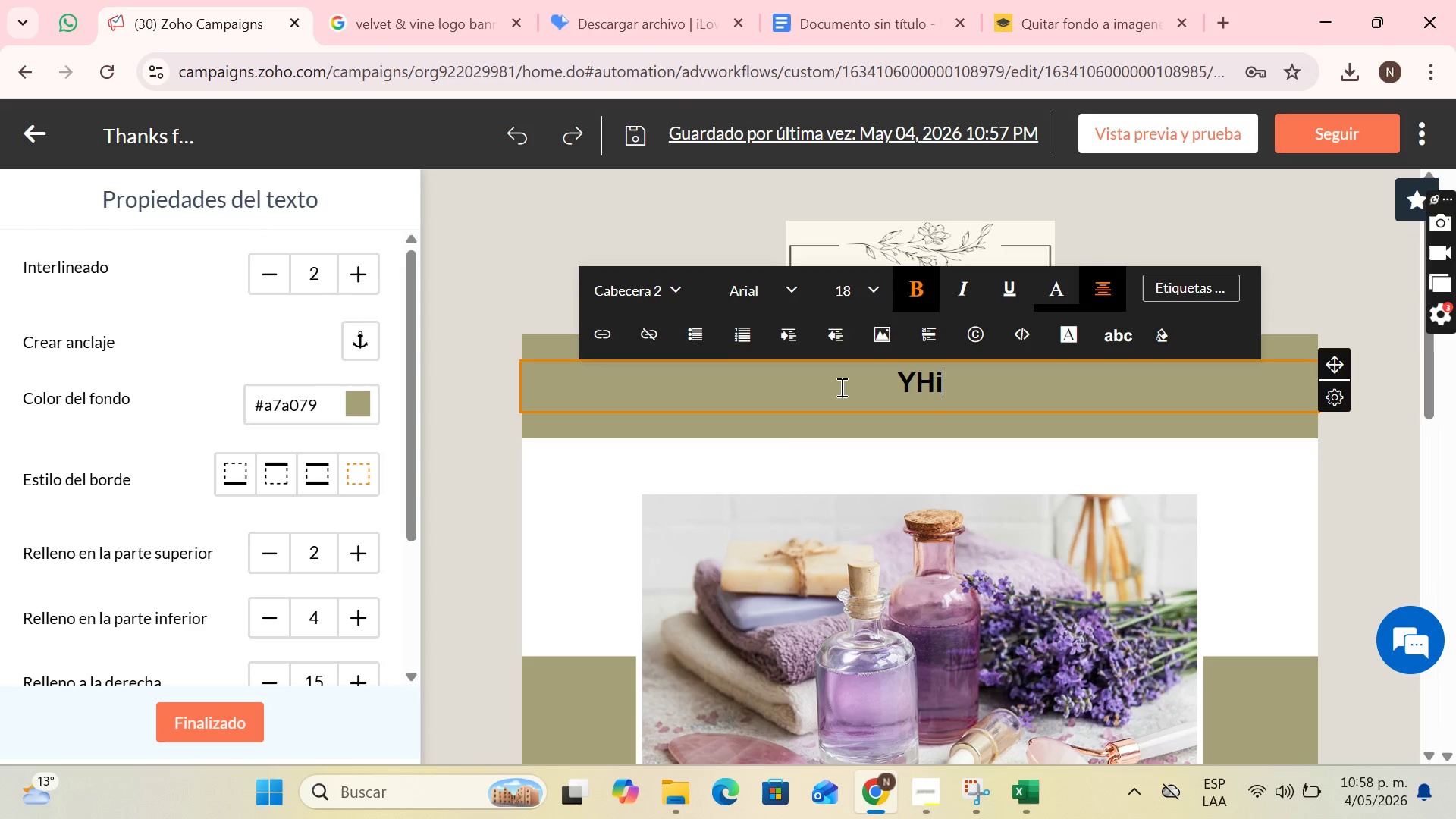 
key(I)
 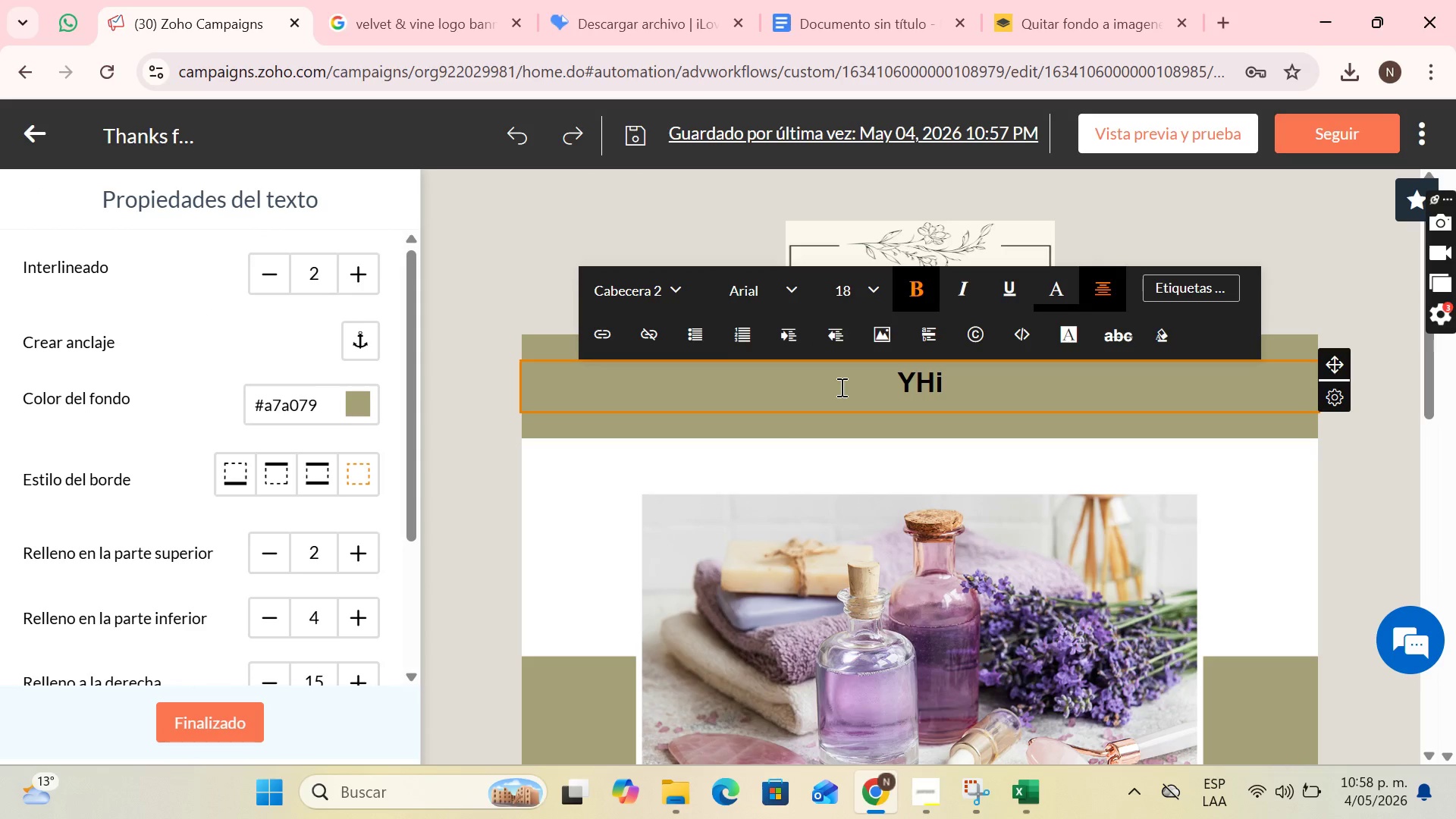 
key(ArrowLeft)
 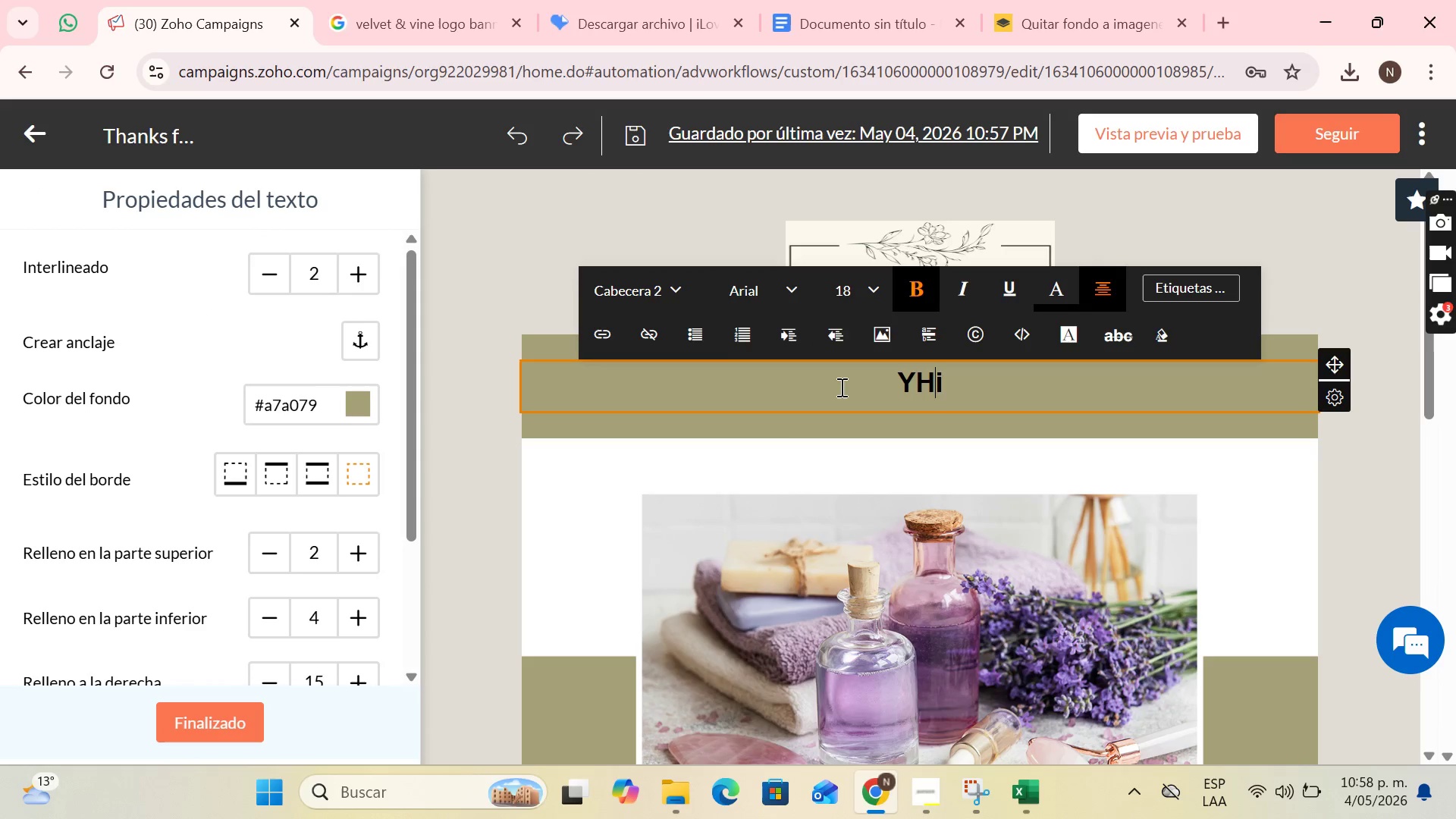 
key(ArrowLeft)
 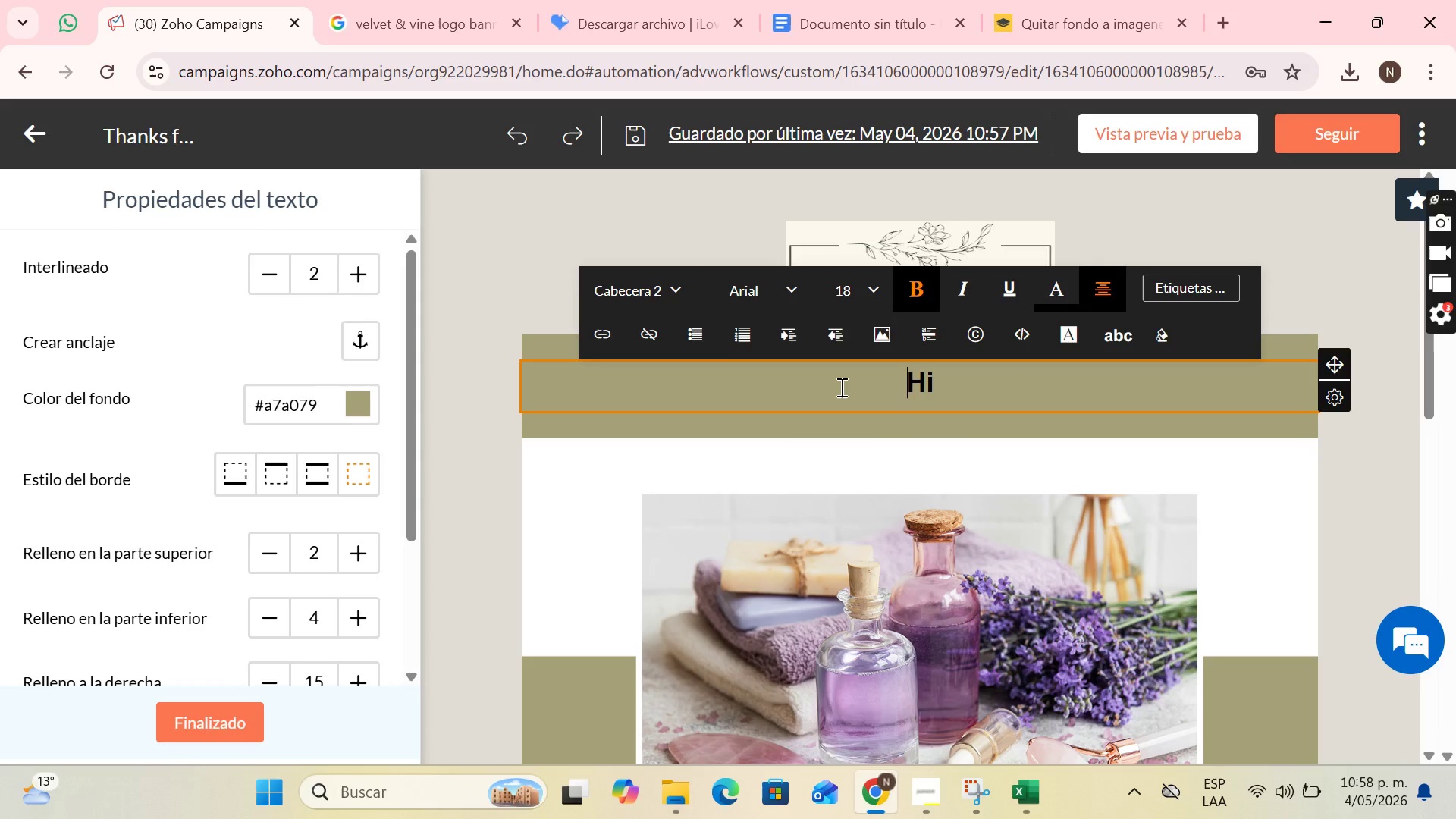 
key(Backspace)
type([PageDown])
key(Backspace)
type(ello )
 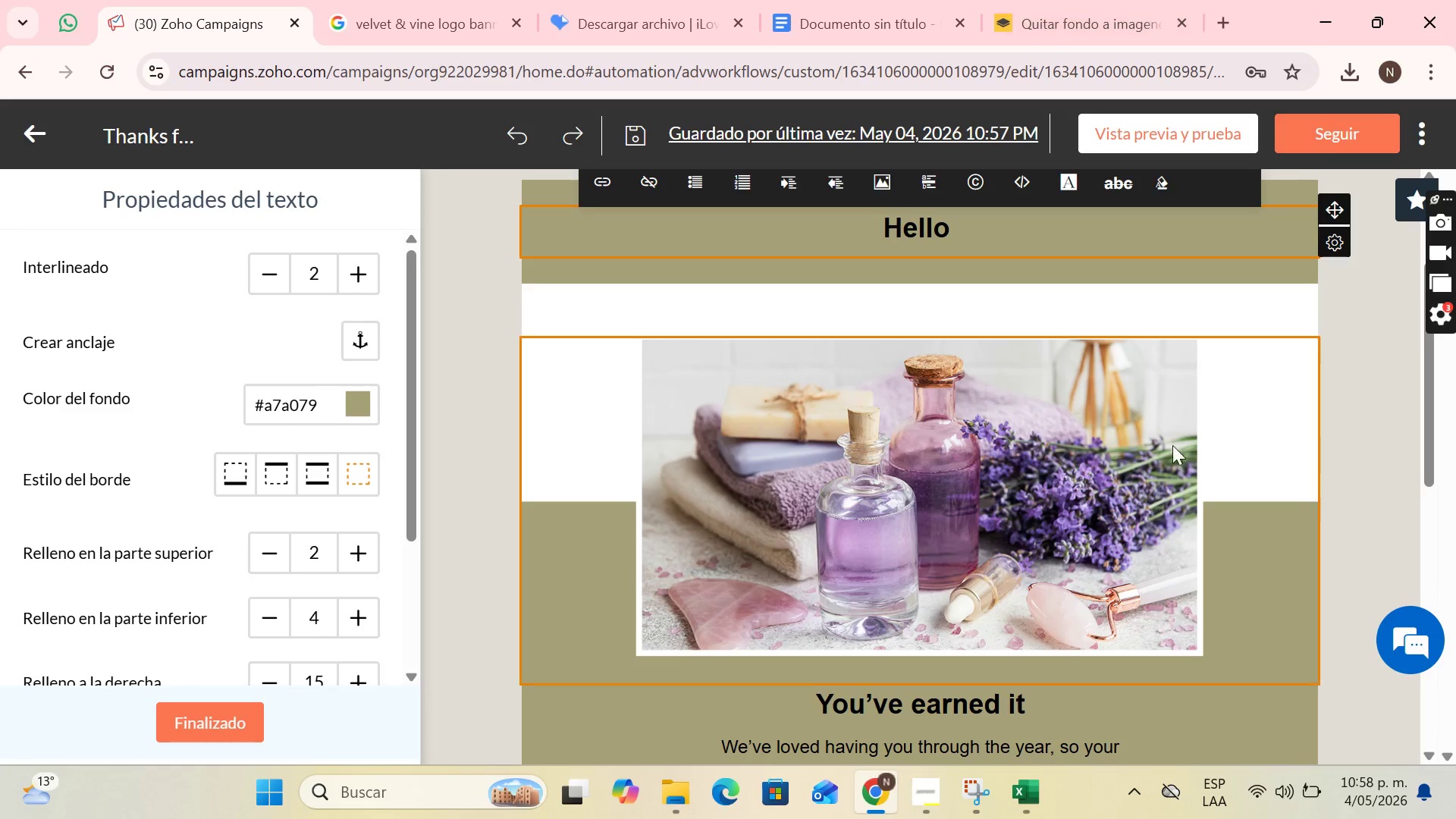 
scroll: coordinate [1172, 455], scroll_direction: up, amount: 2.0
 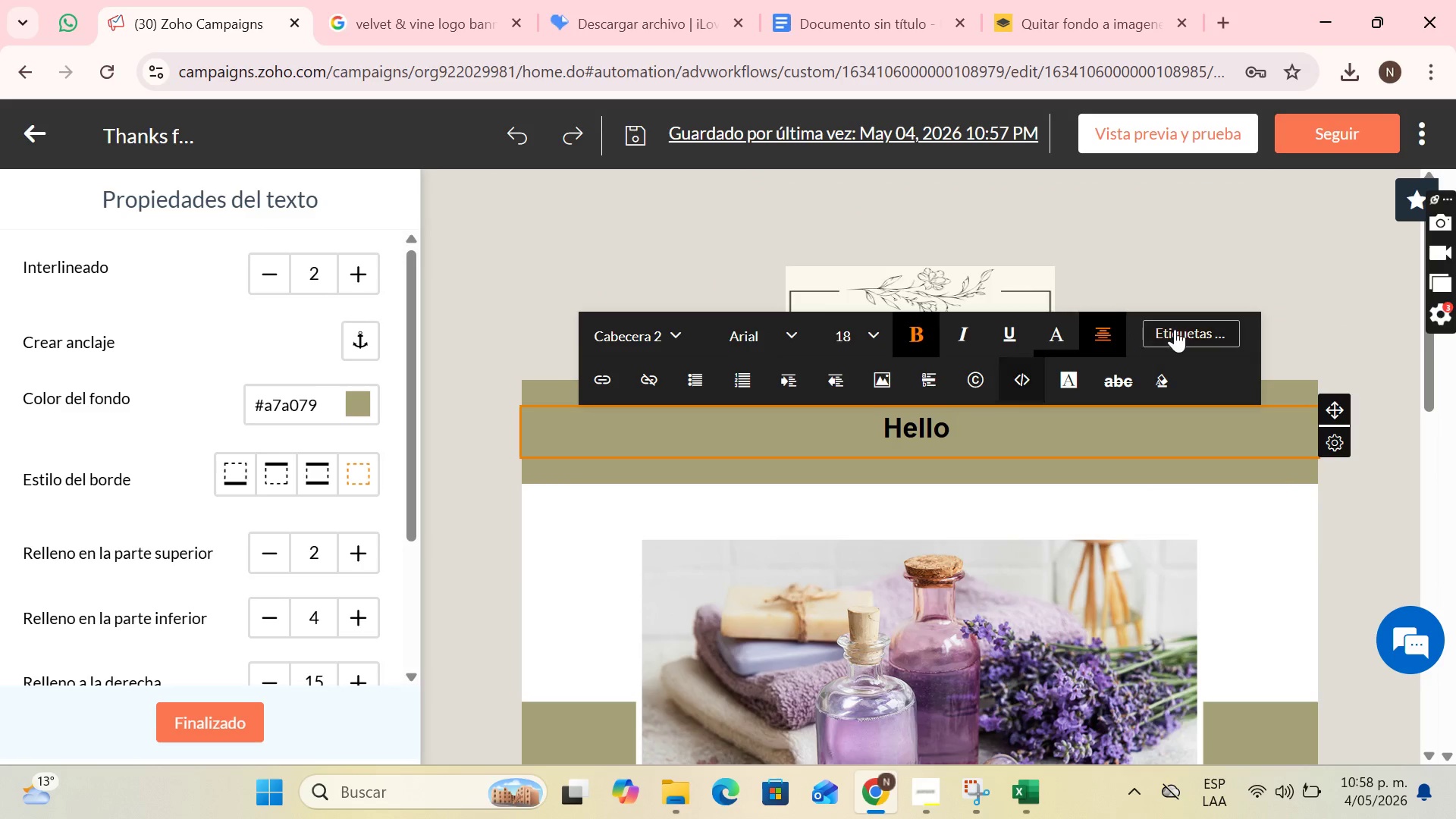 
left_click([1175, 329])
 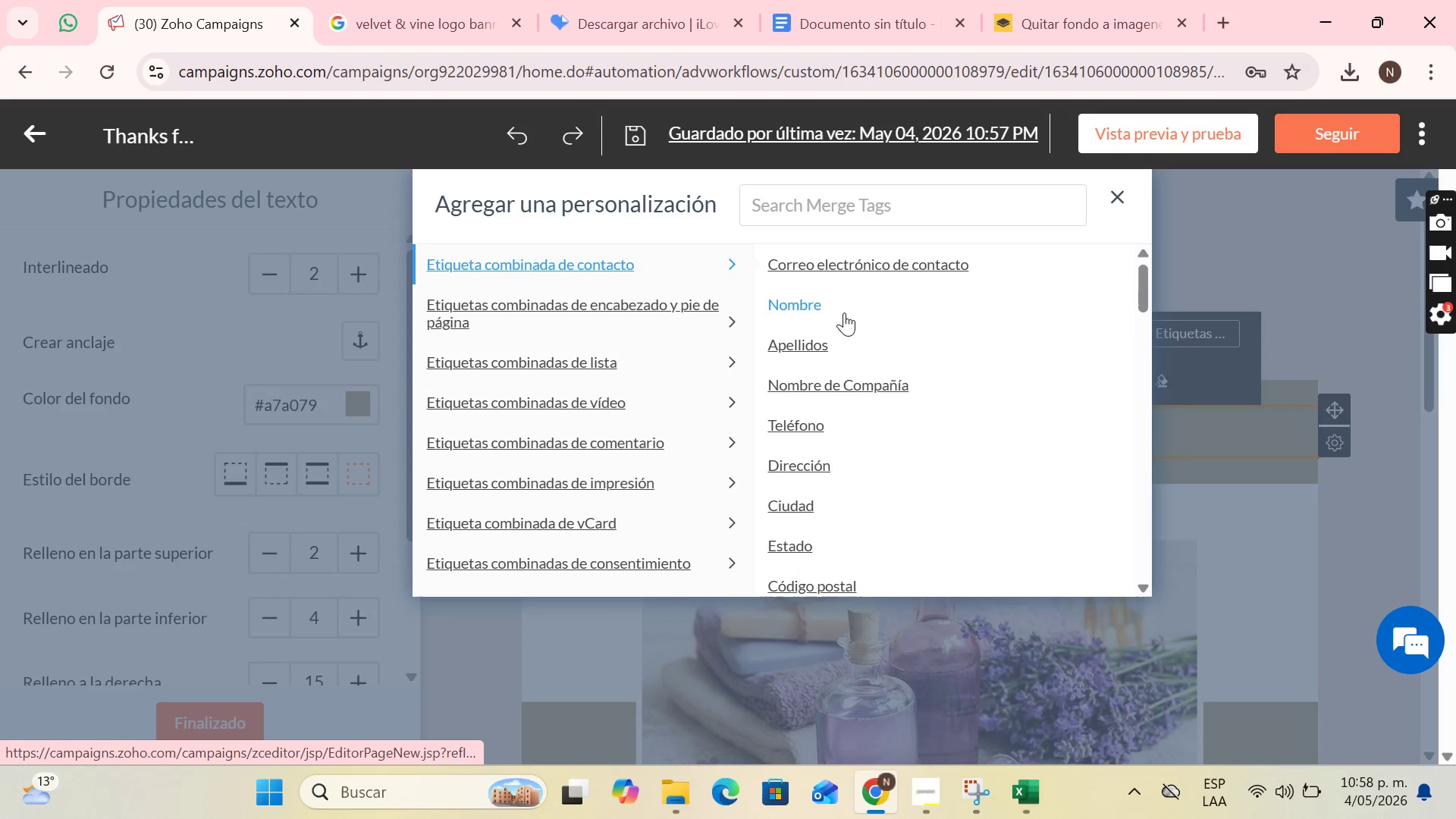 
left_click([803, 310])
 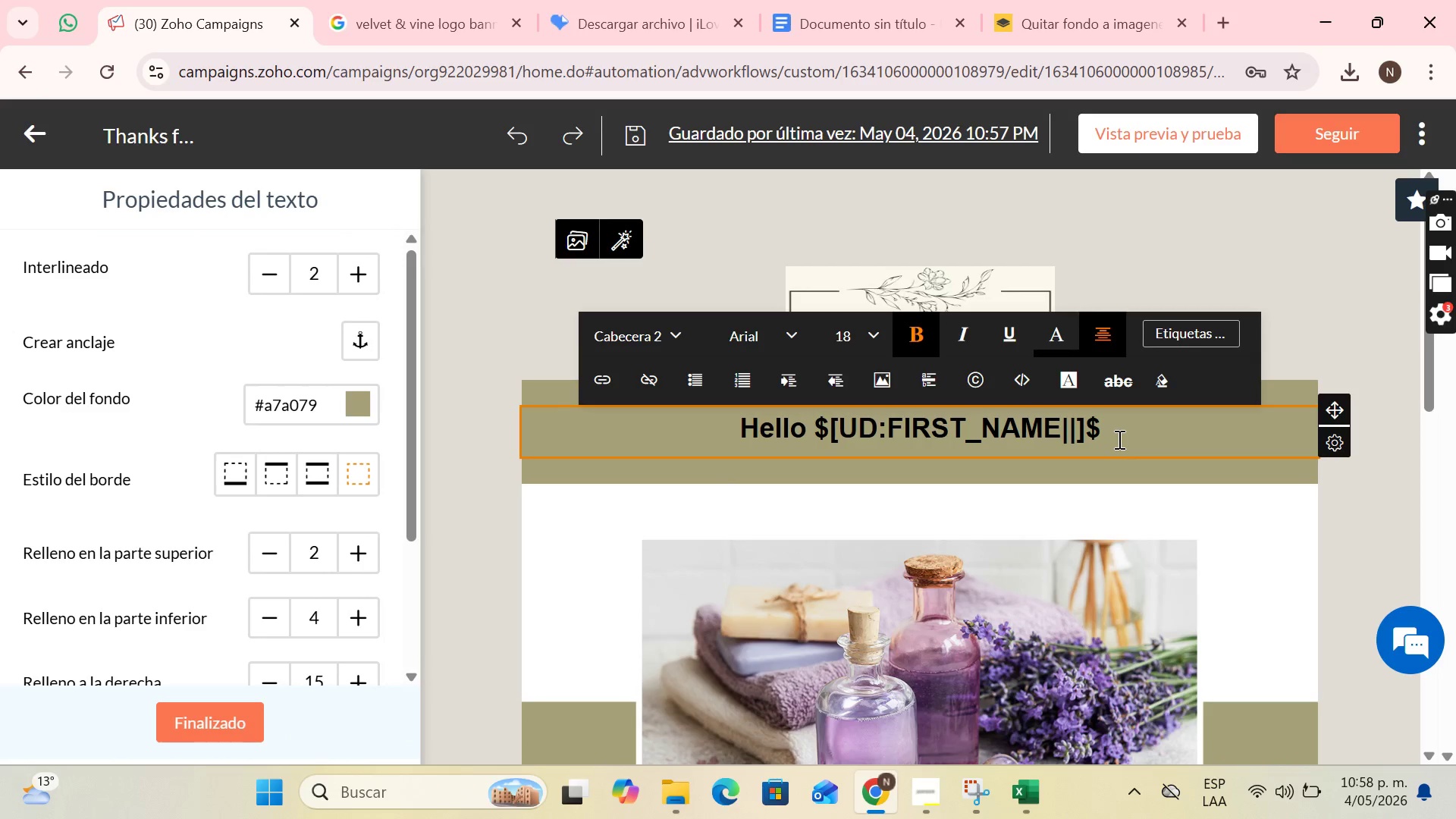 
key(Shift+1)
 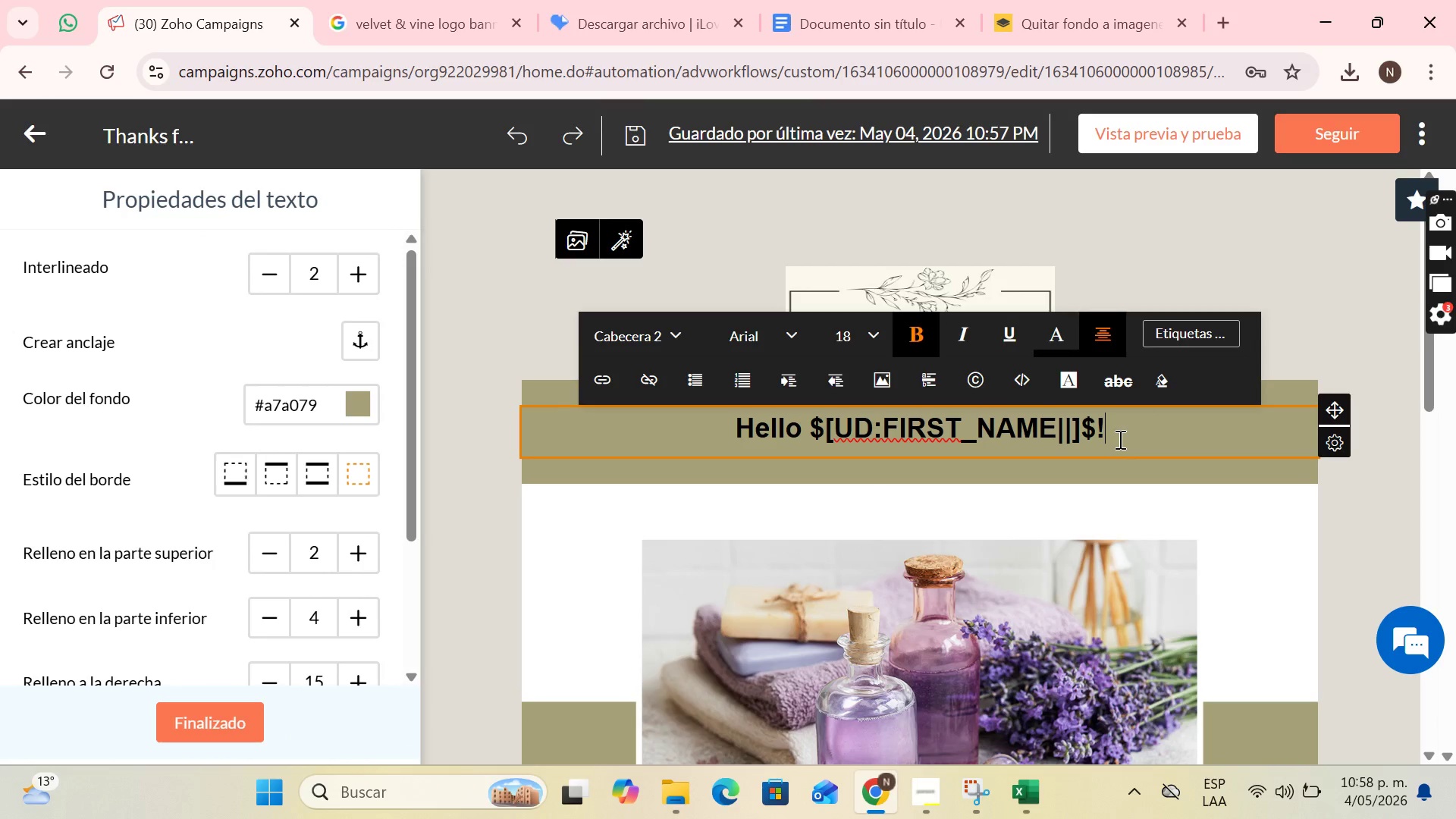 
scroll: coordinate [912, 479], scroll_direction: down, amount: 3.0
 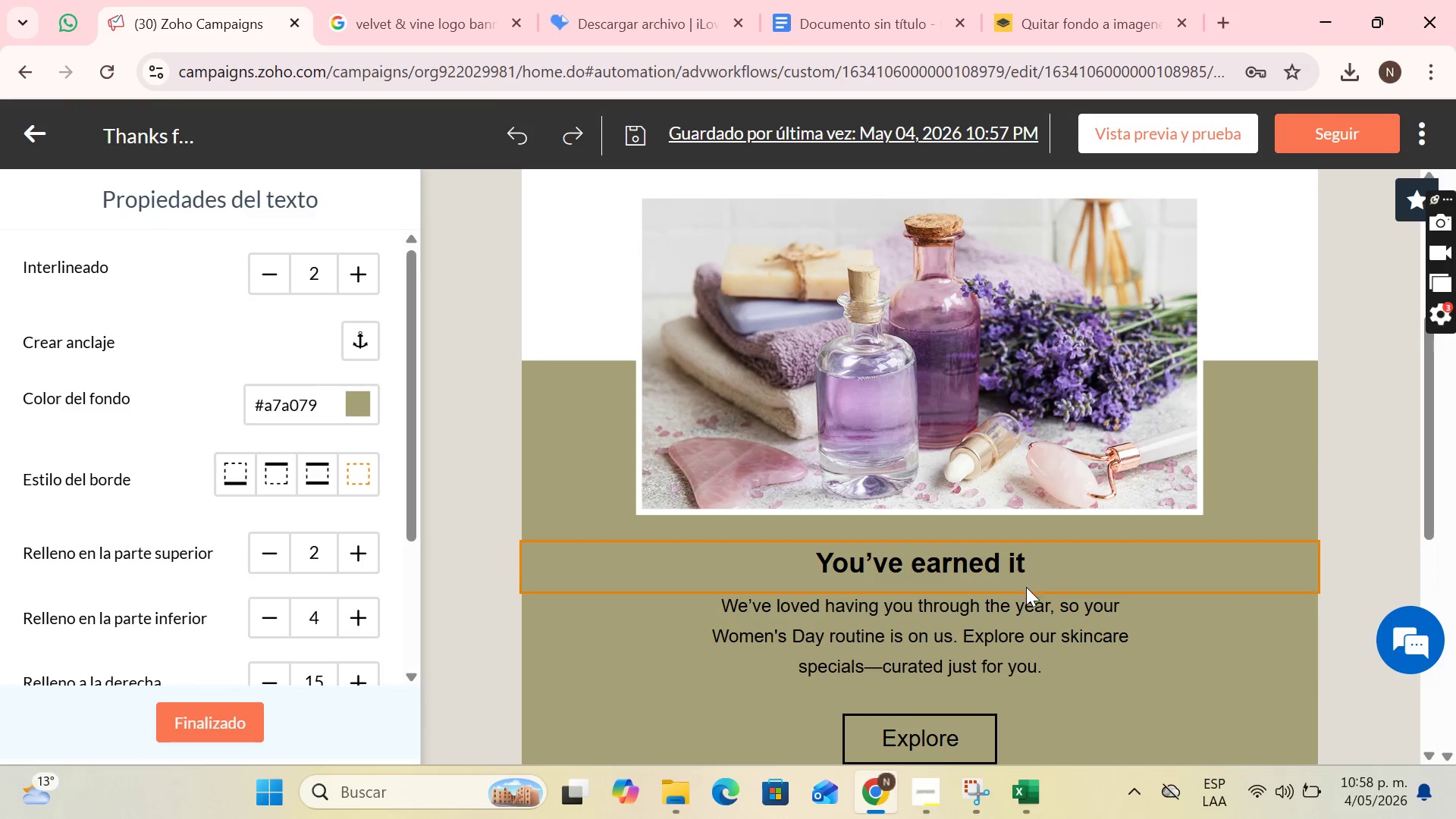 
left_click([1021, 617])
 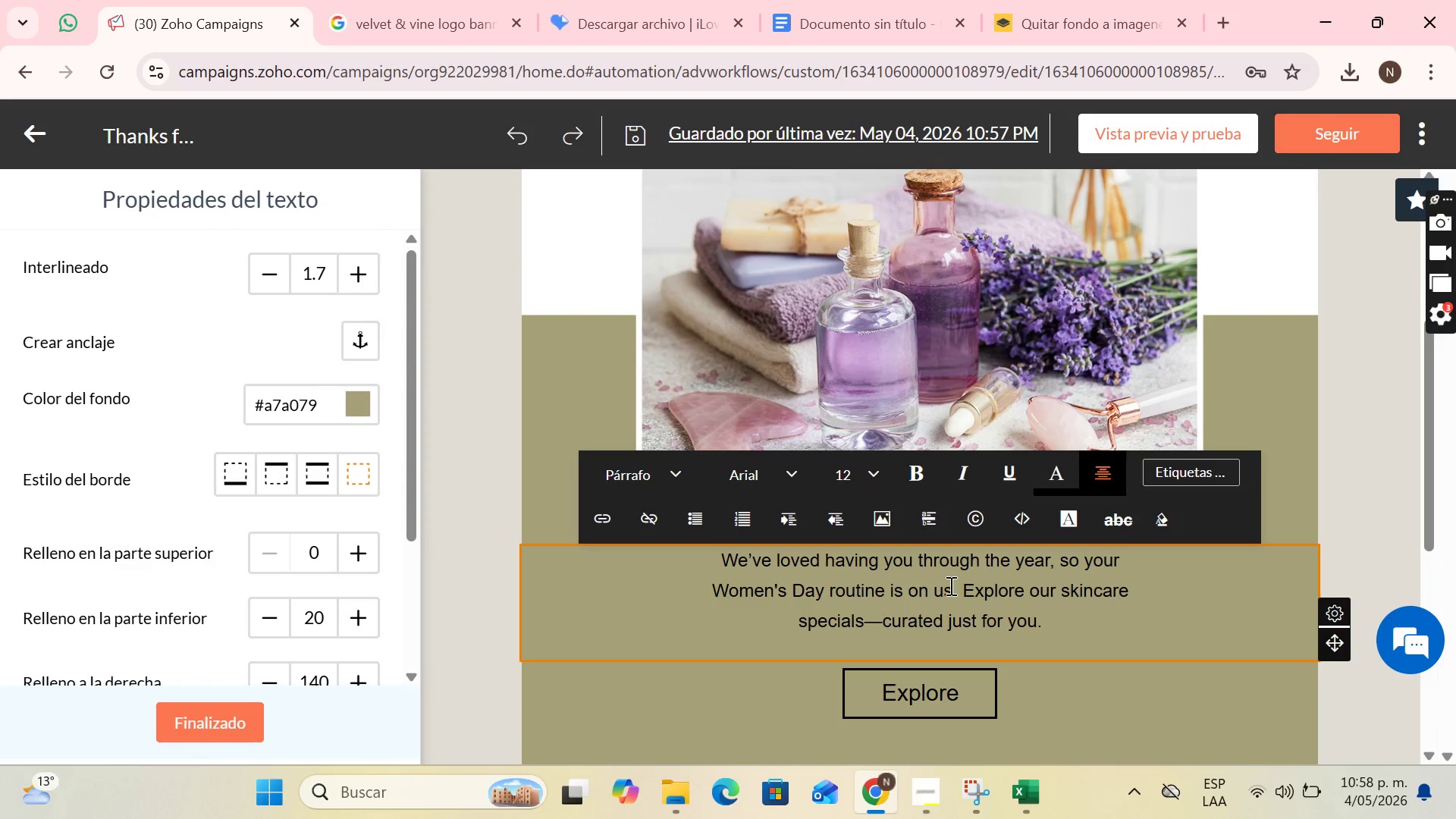 
wait(6.62)
 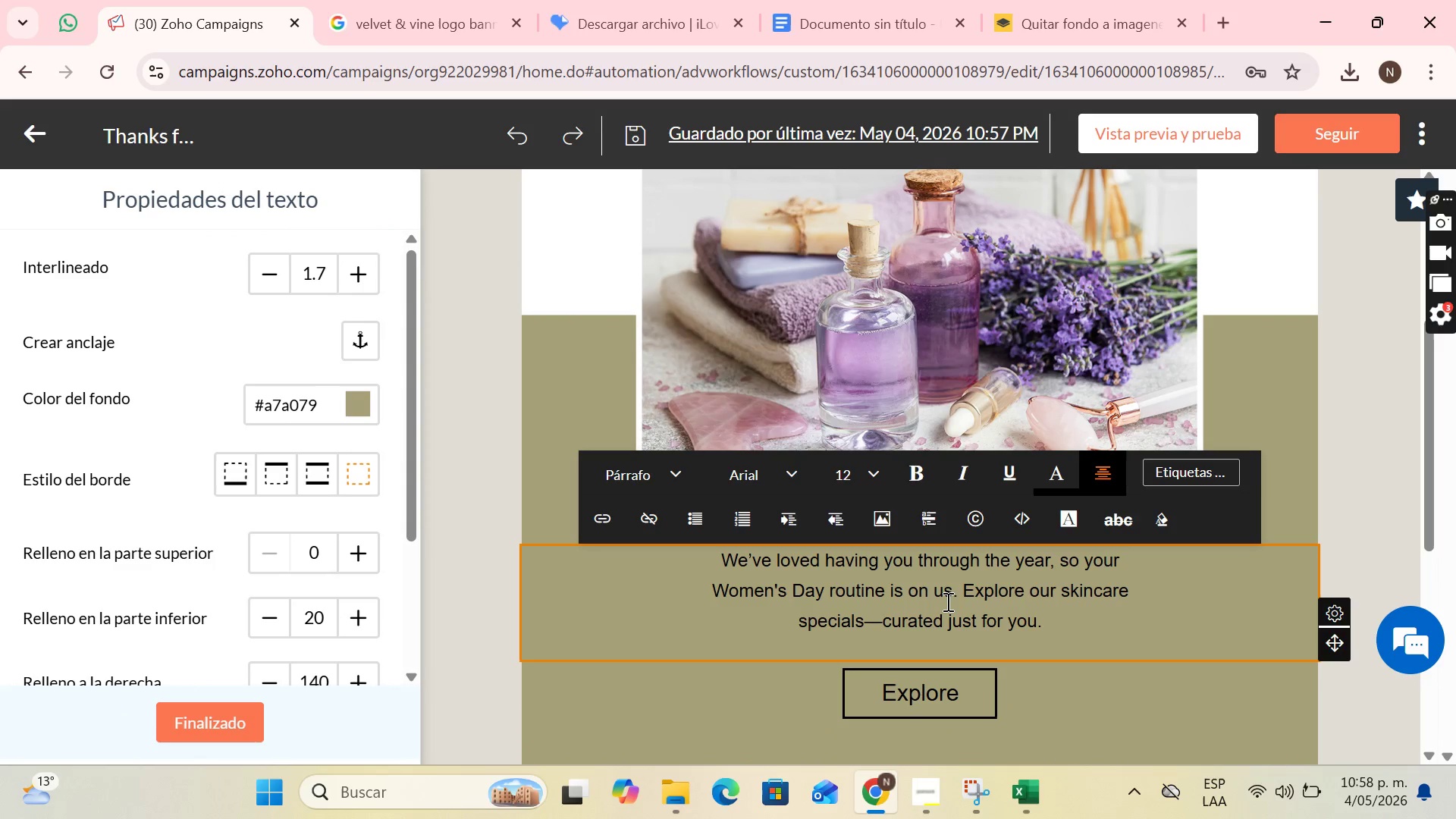 
left_click_drag(start_coordinate=[1336, 651], to_coordinate=[959, 581])
 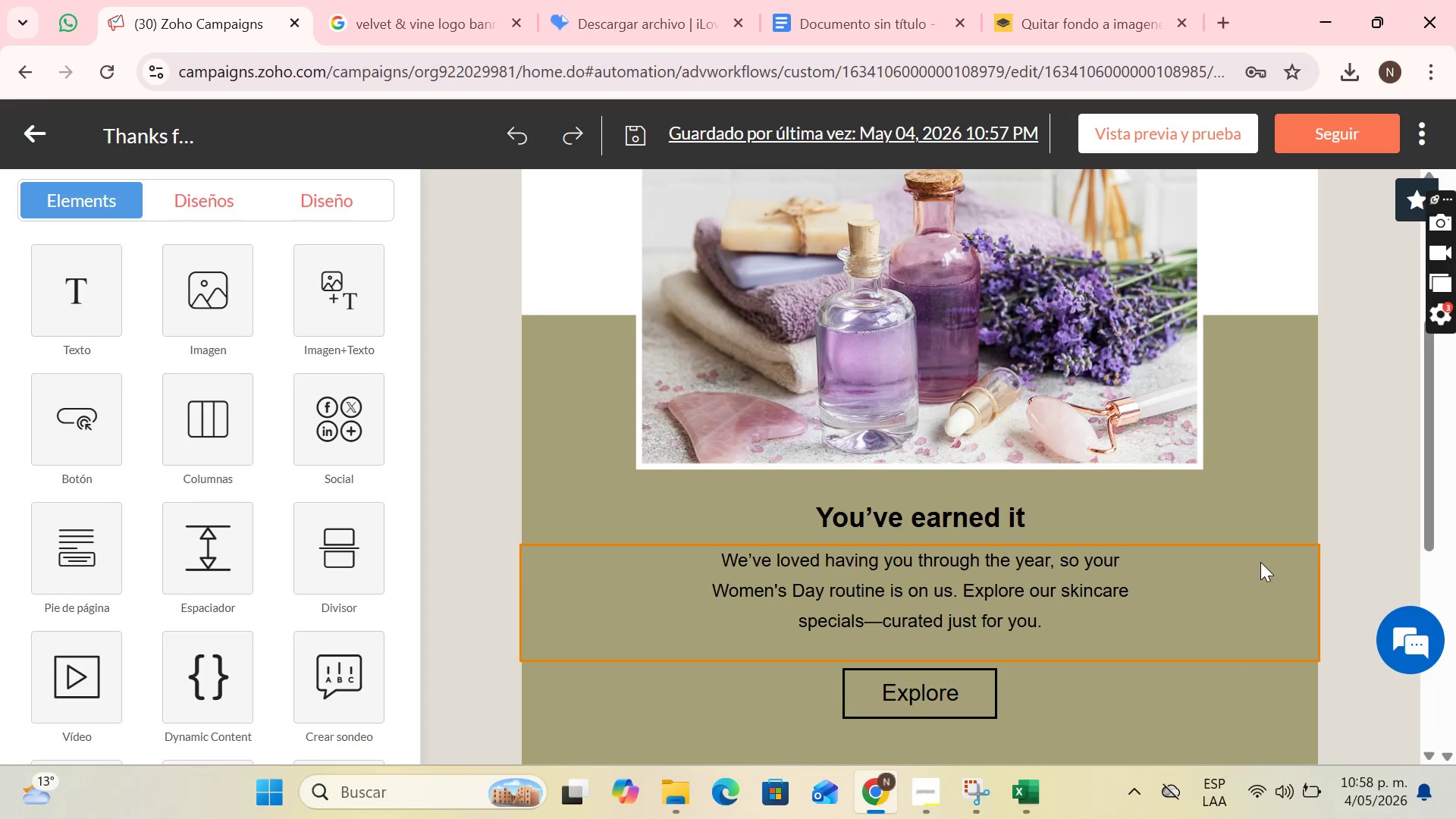 
left_click([1259, 565])
 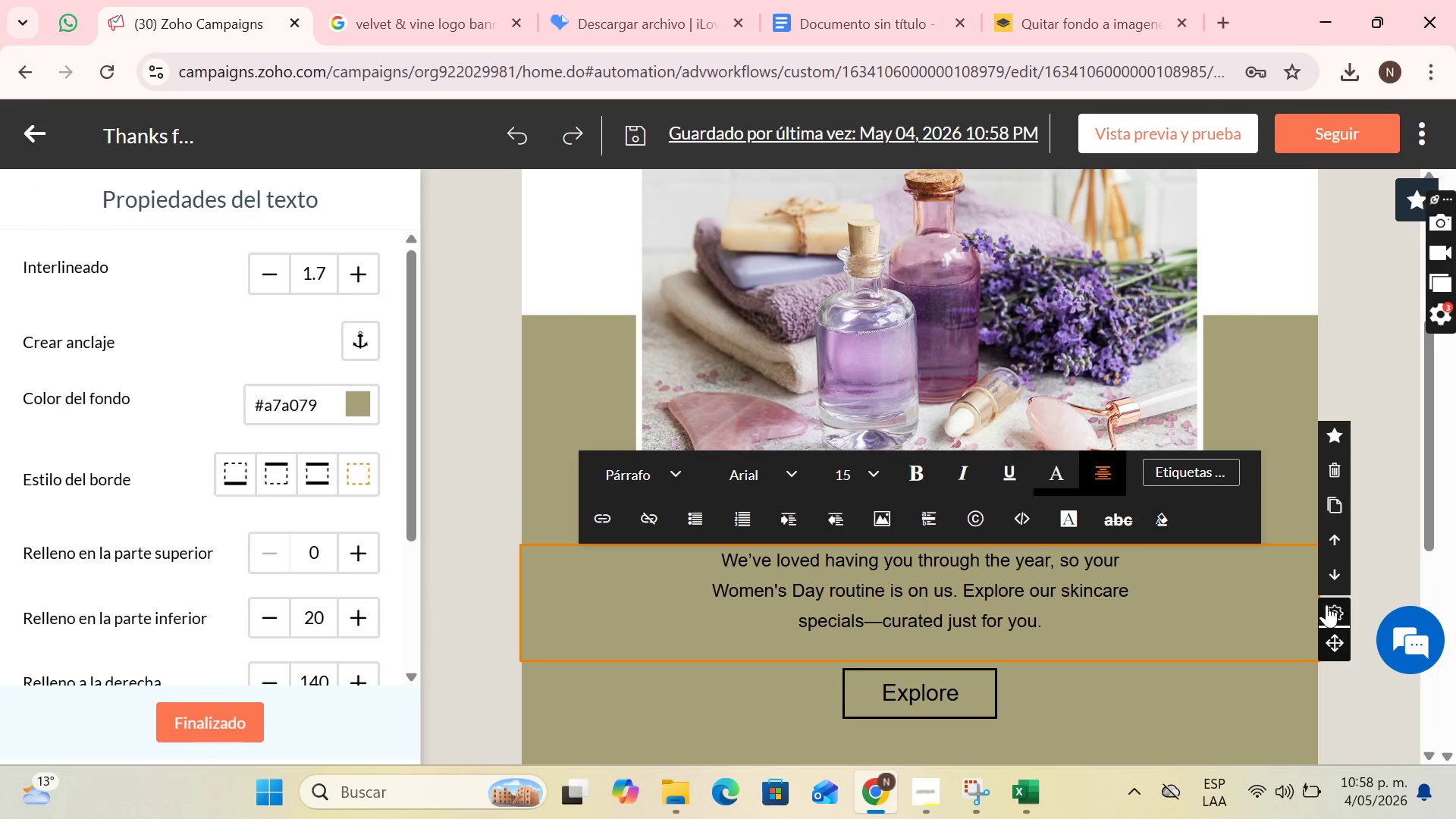 
left_click([1338, 506])
 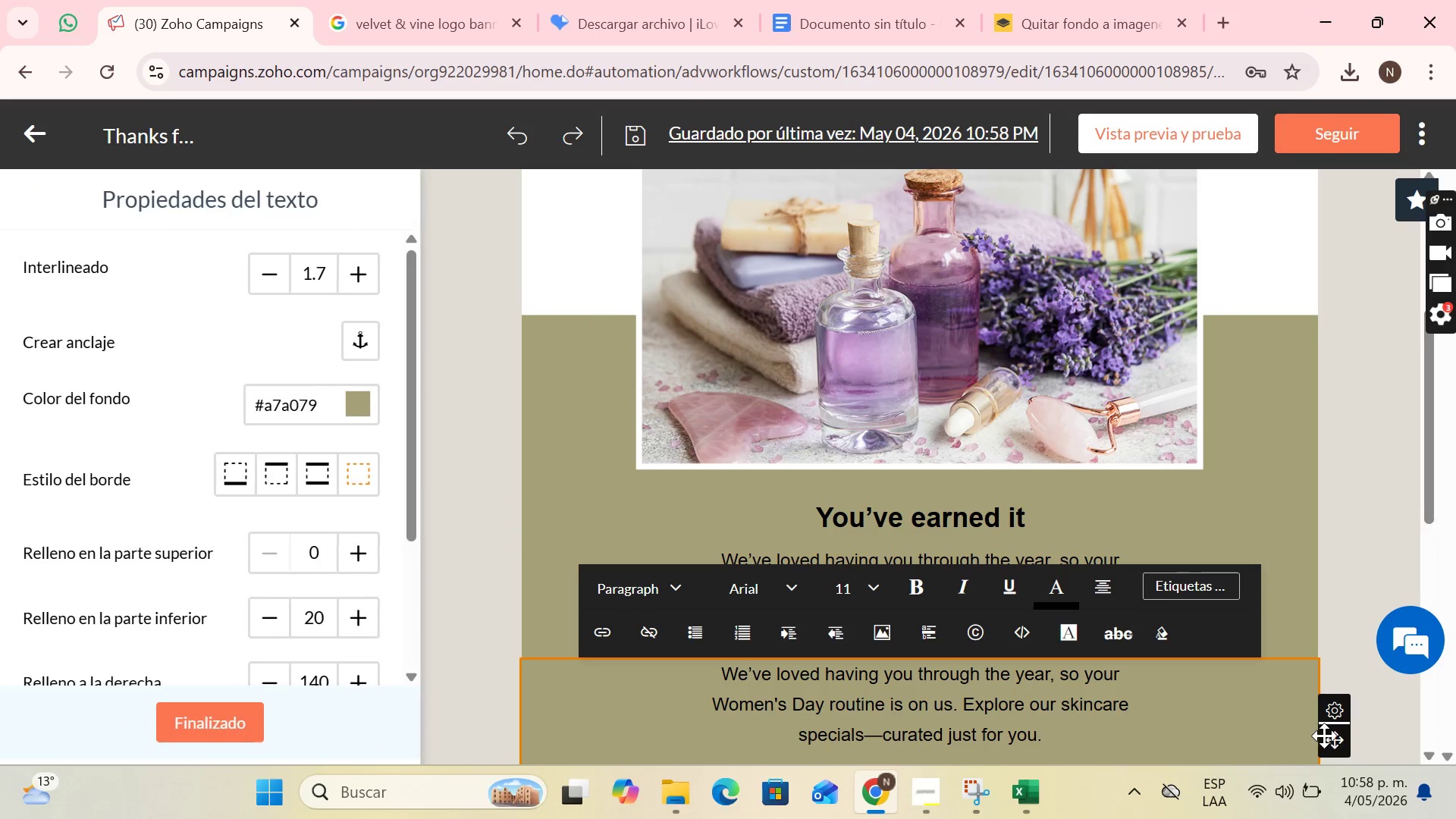 
left_click_drag(start_coordinate=[1333, 739], to_coordinate=[918, 436])
 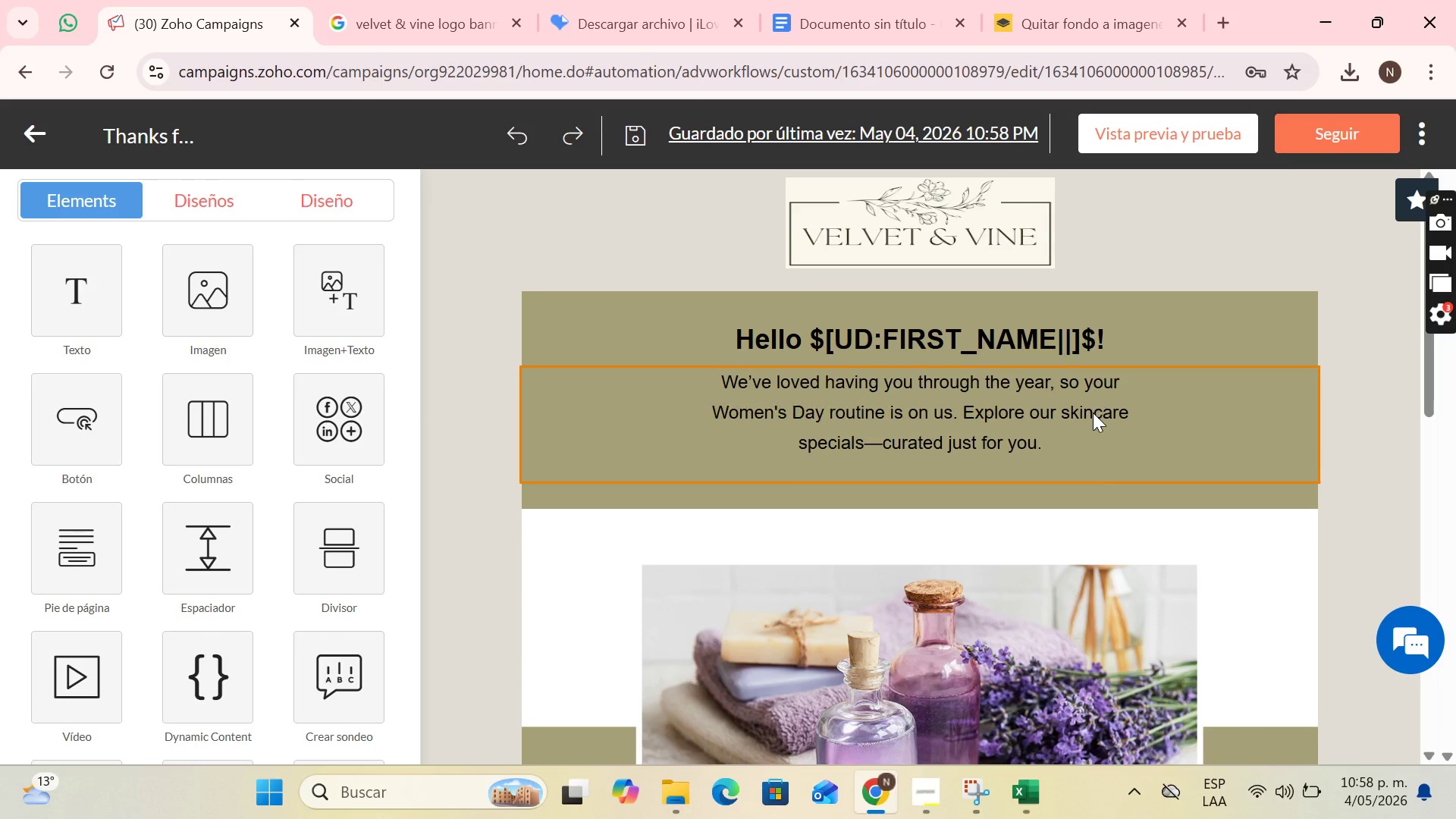 
scroll: coordinate [1093, 413], scroll_direction: down, amount: 1.0
 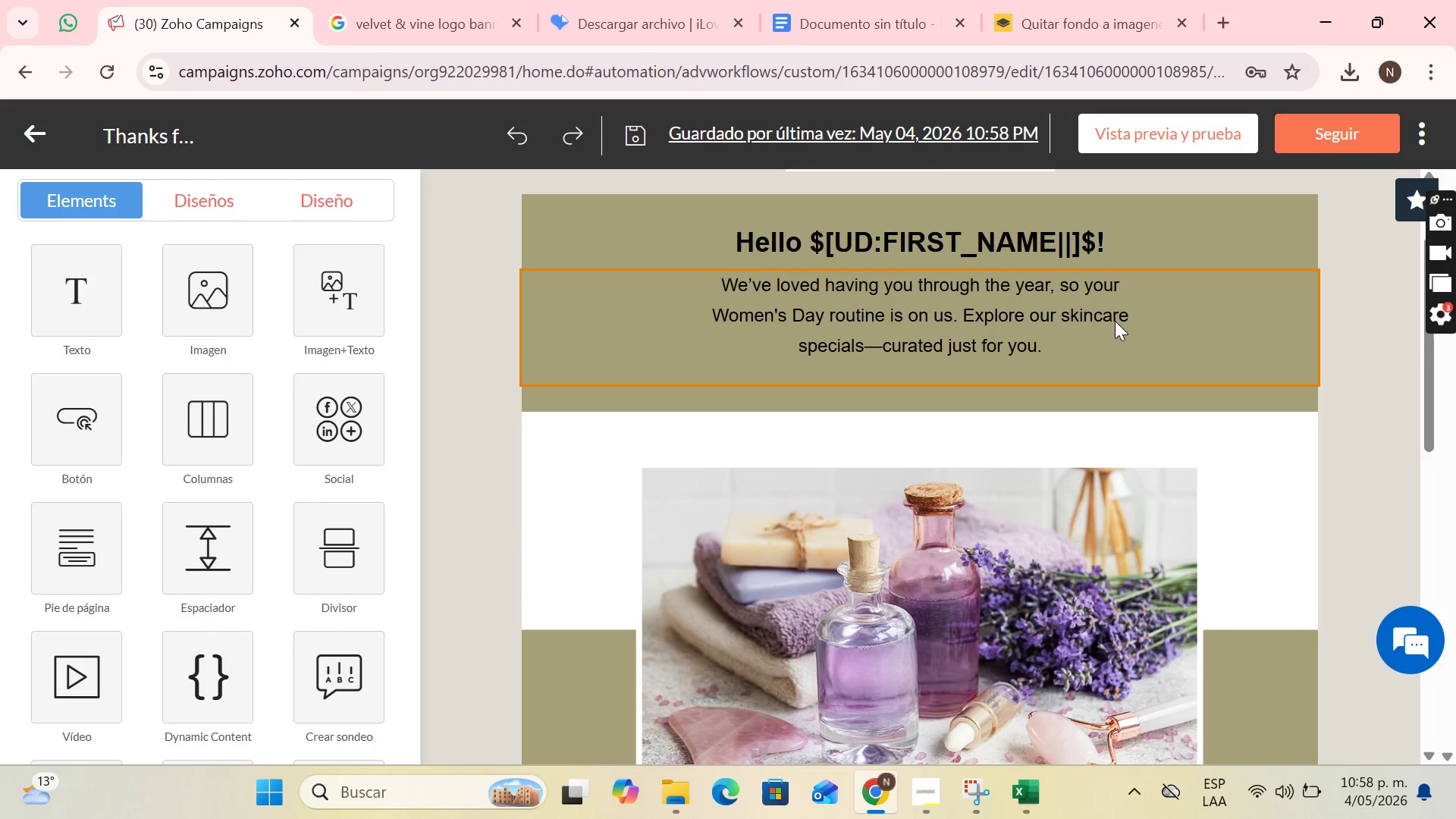 
left_click([1115, 316])
 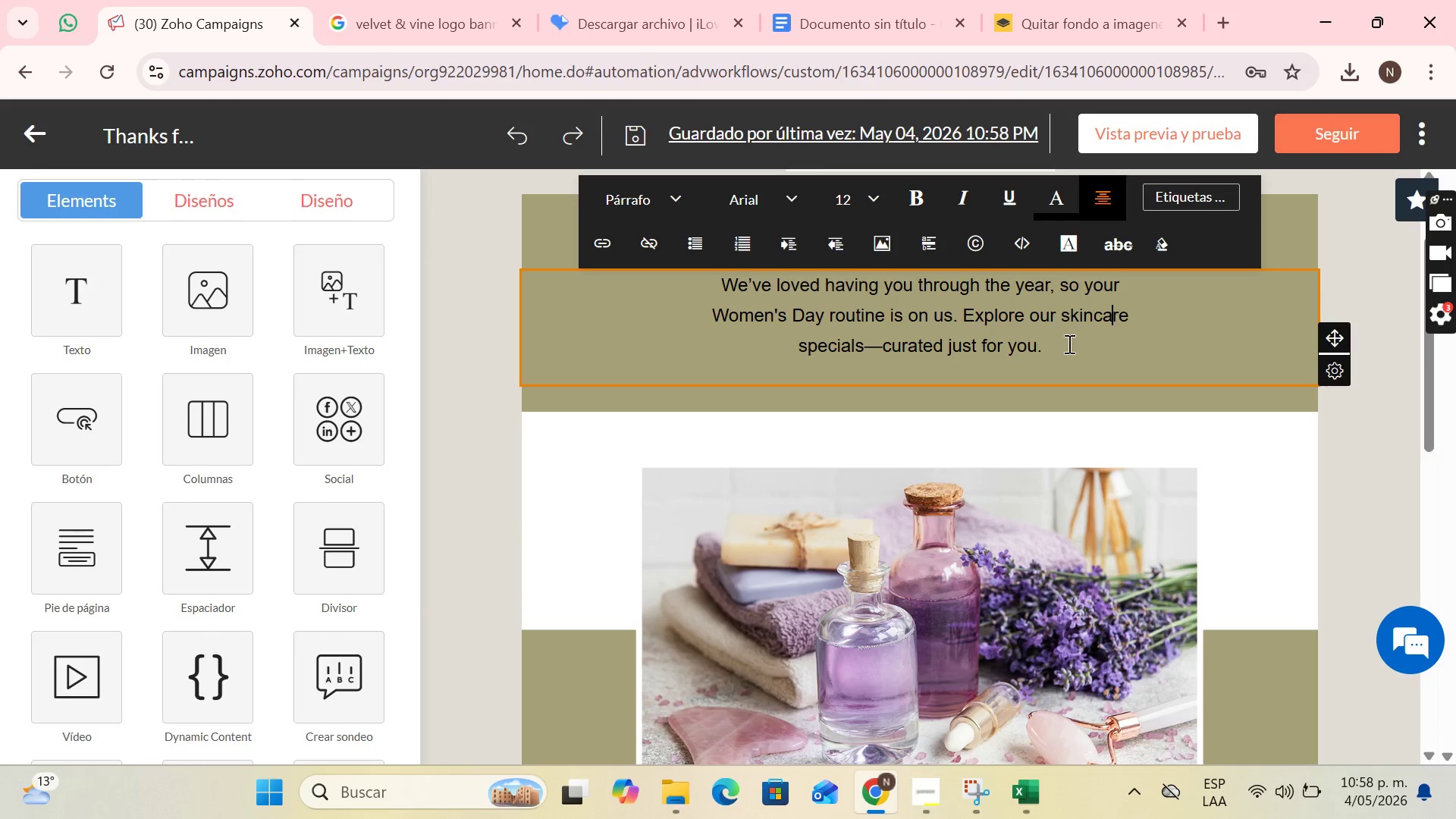 
left_click_drag(start_coordinate=[1068, 344], to_coordinate=[742, 273])
 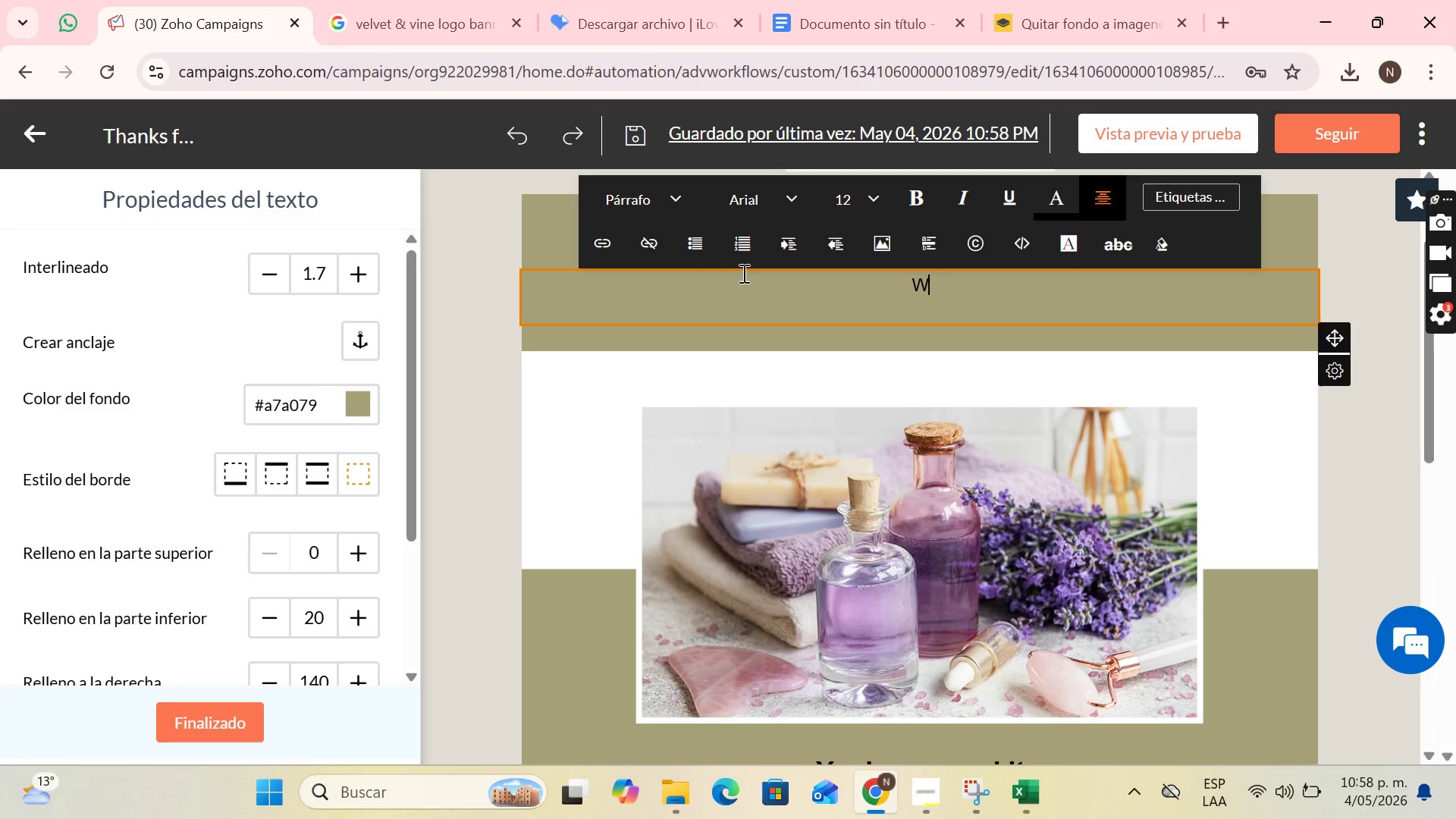 
key(Backspace)
 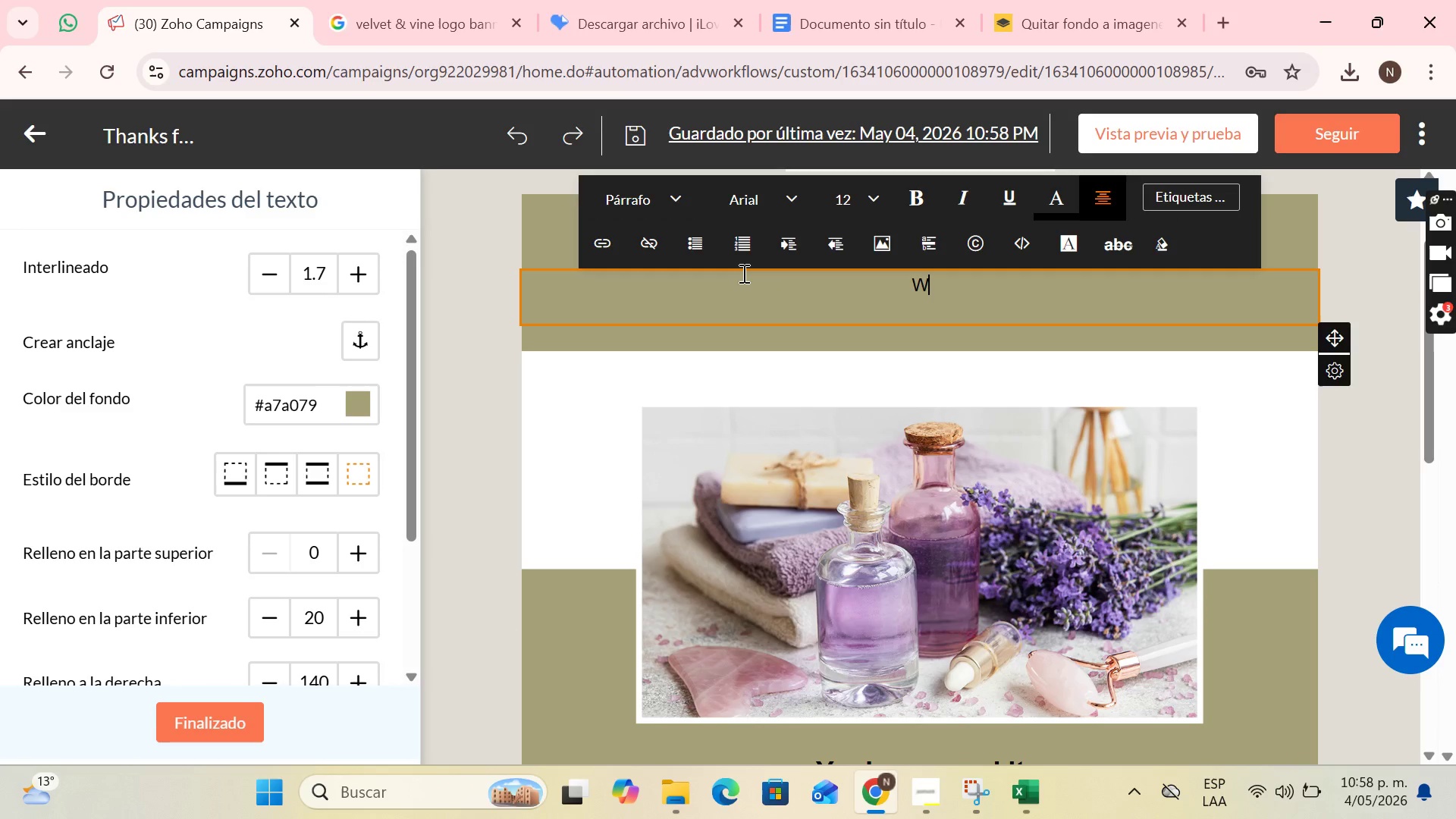 
wait(11.33)
 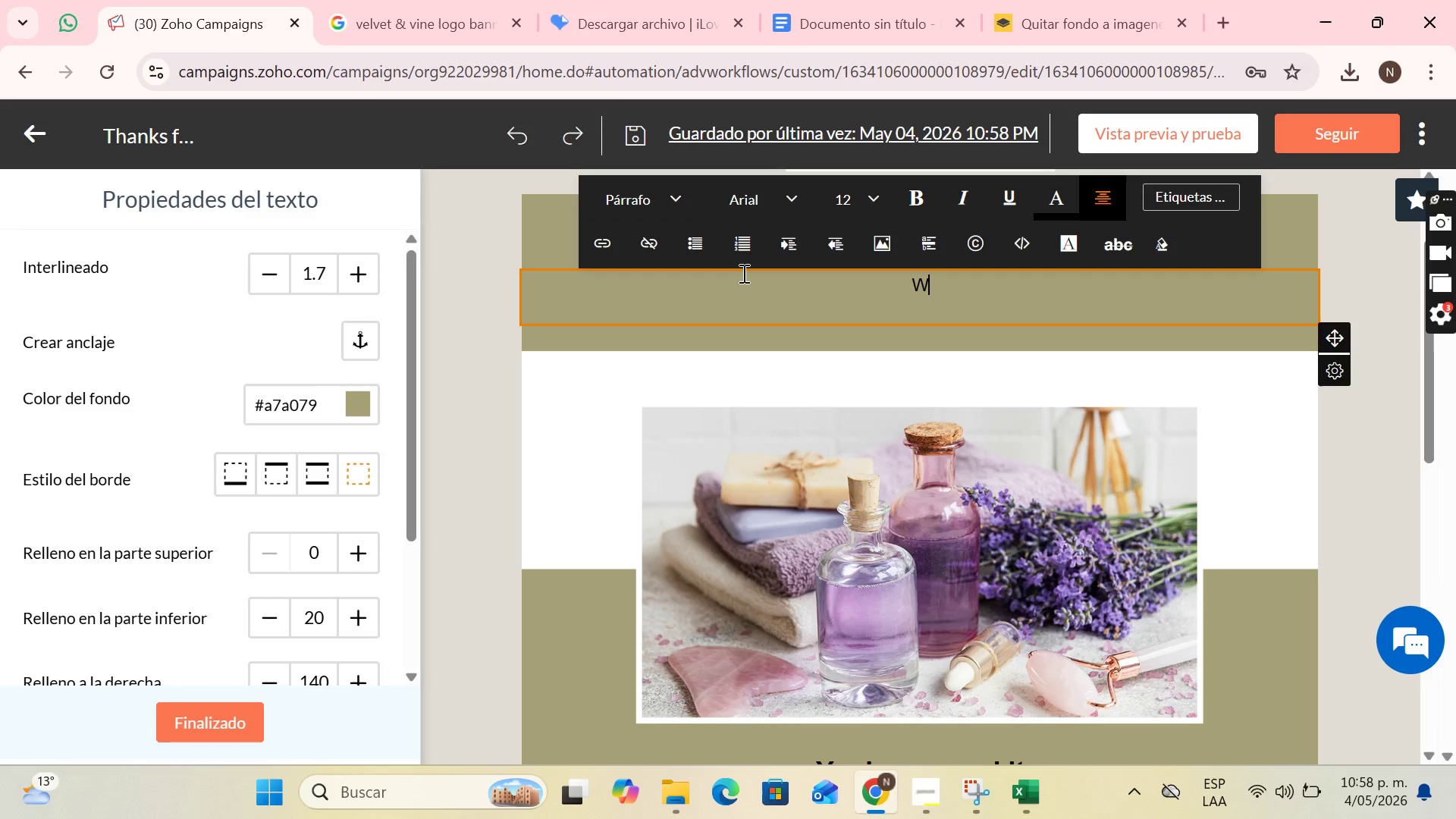 
key(CapsLock)
 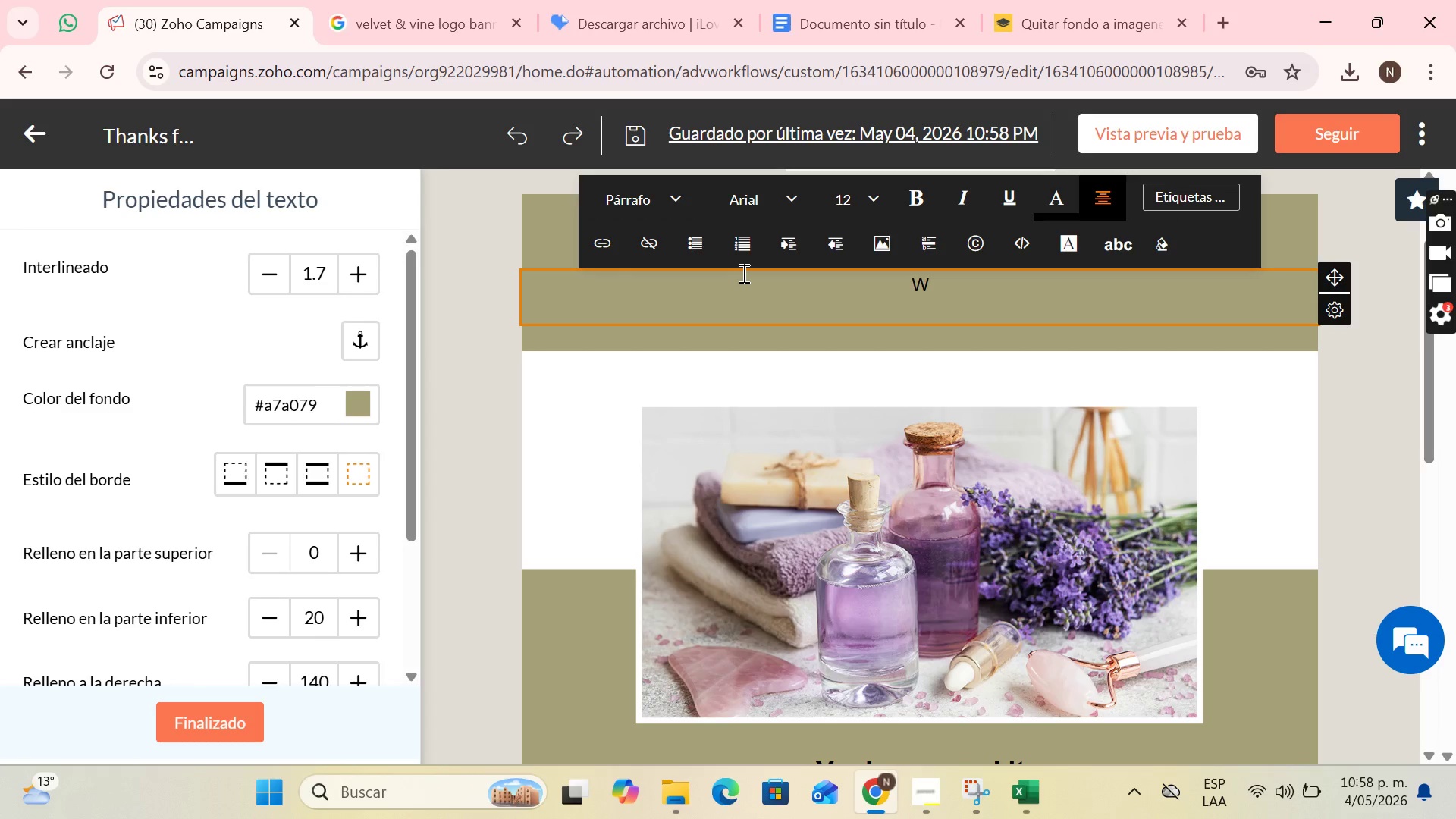 
key(I)
 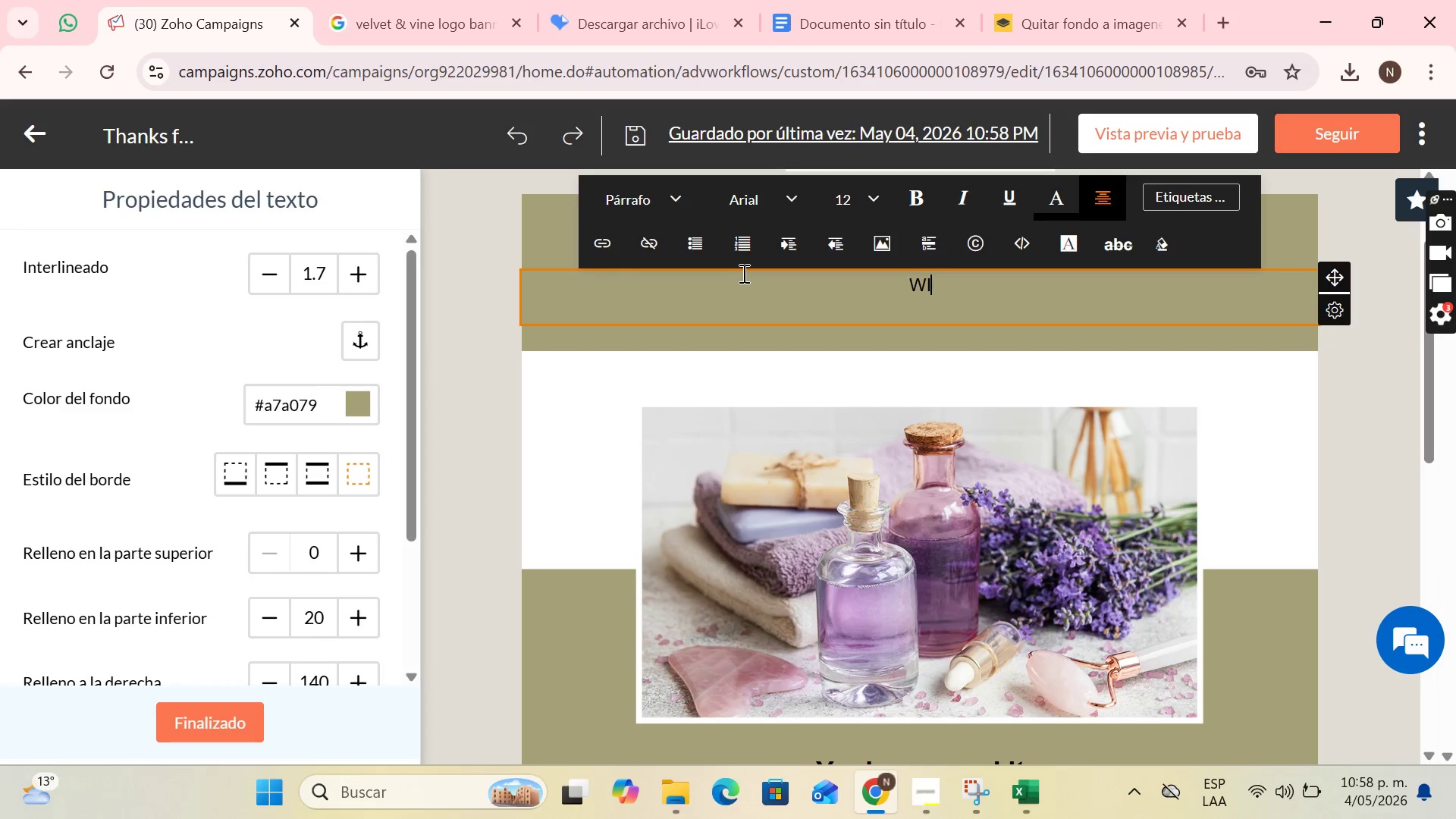 
key(CapsLock)
 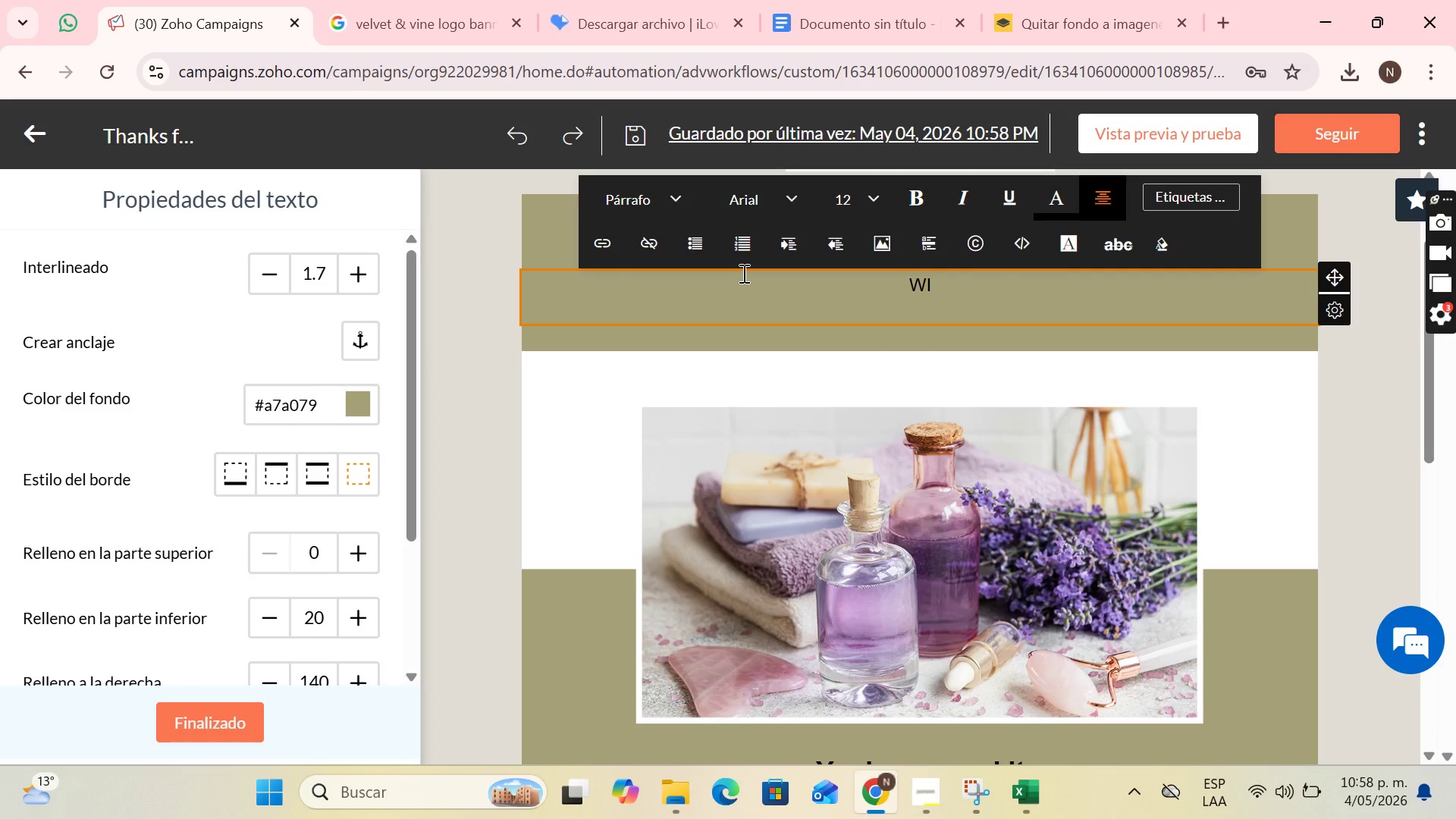 
key(ArrowLeft)
 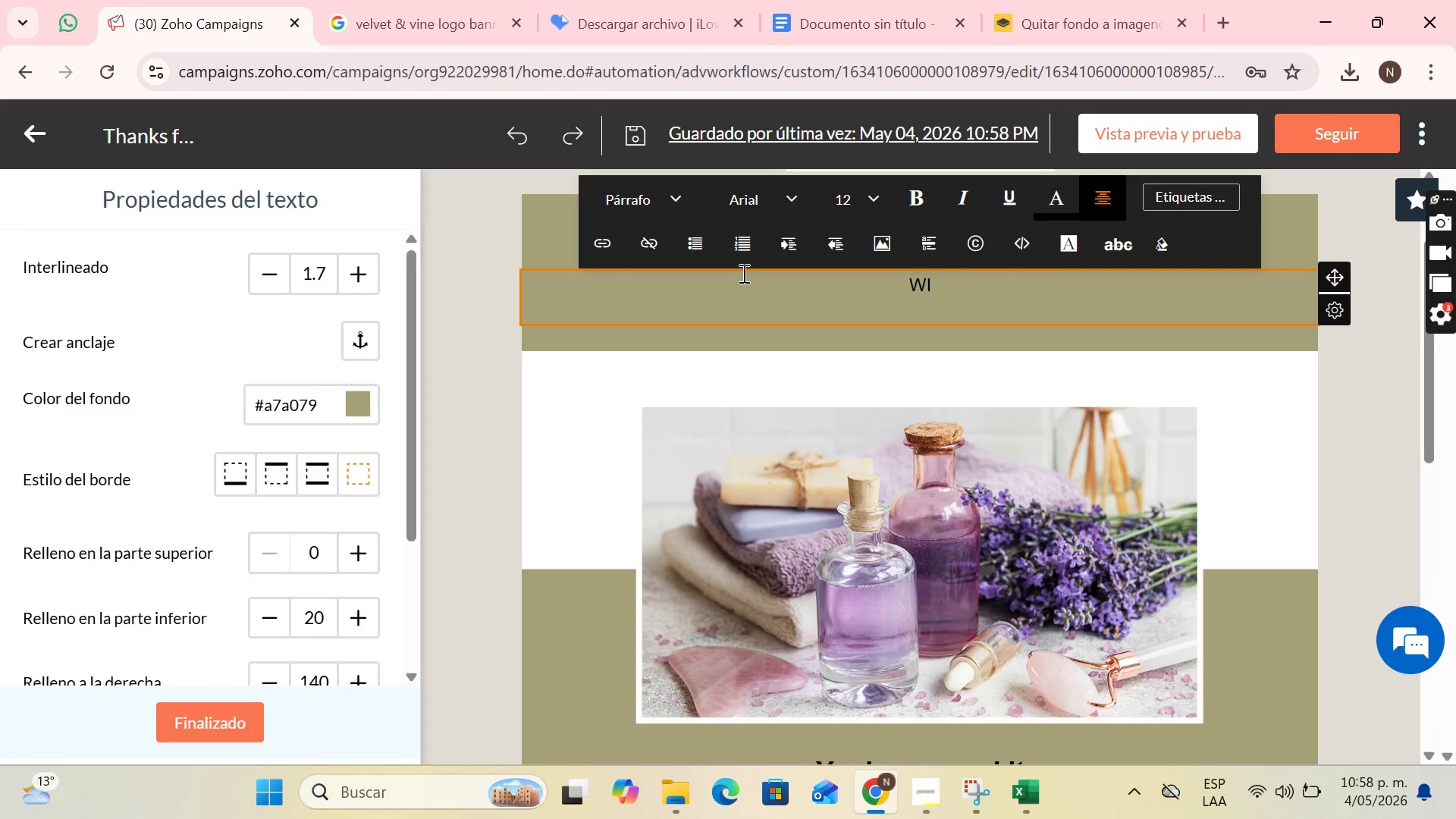 
key(Backspace)
 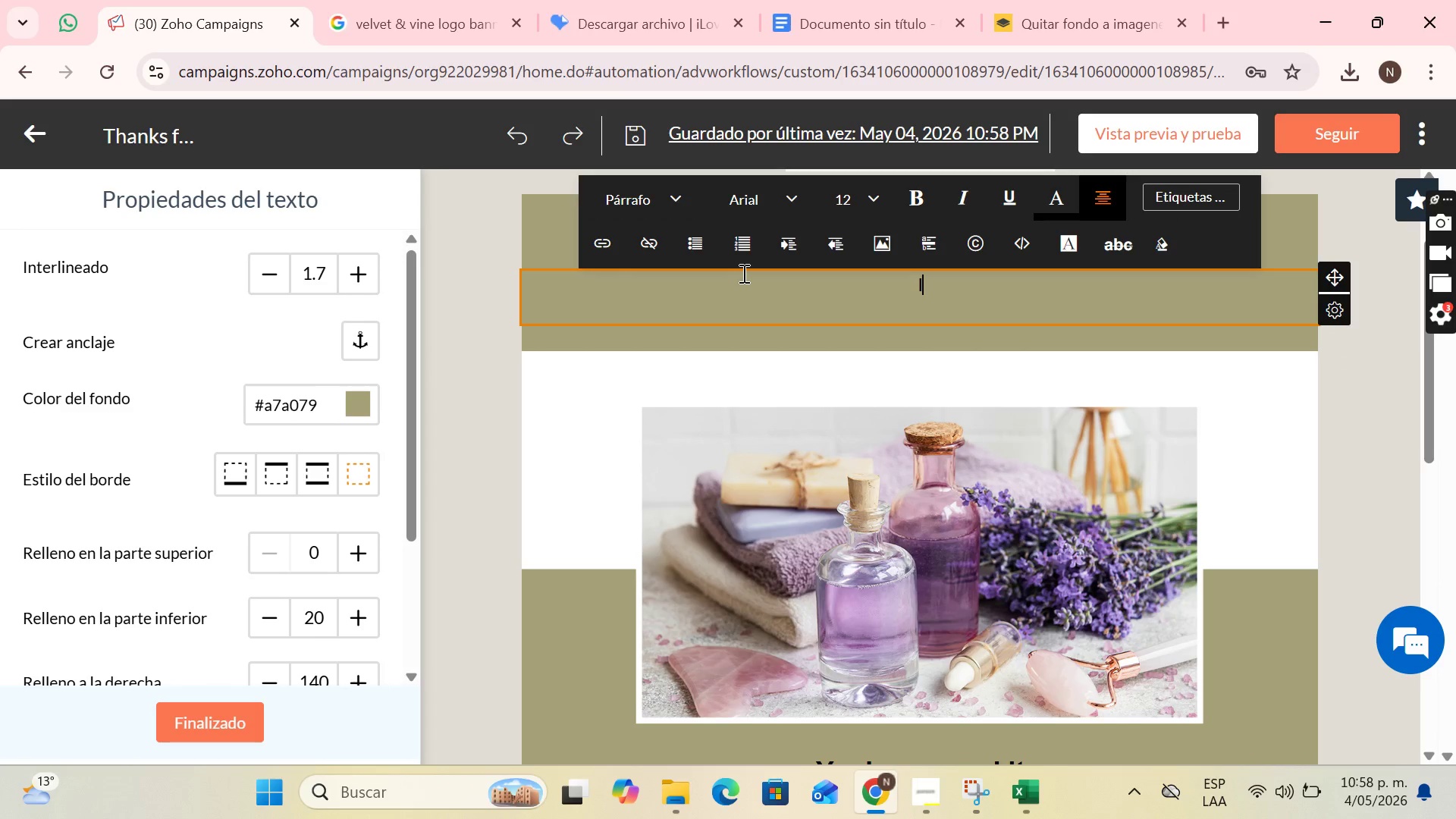 
key(ArrowRight)
 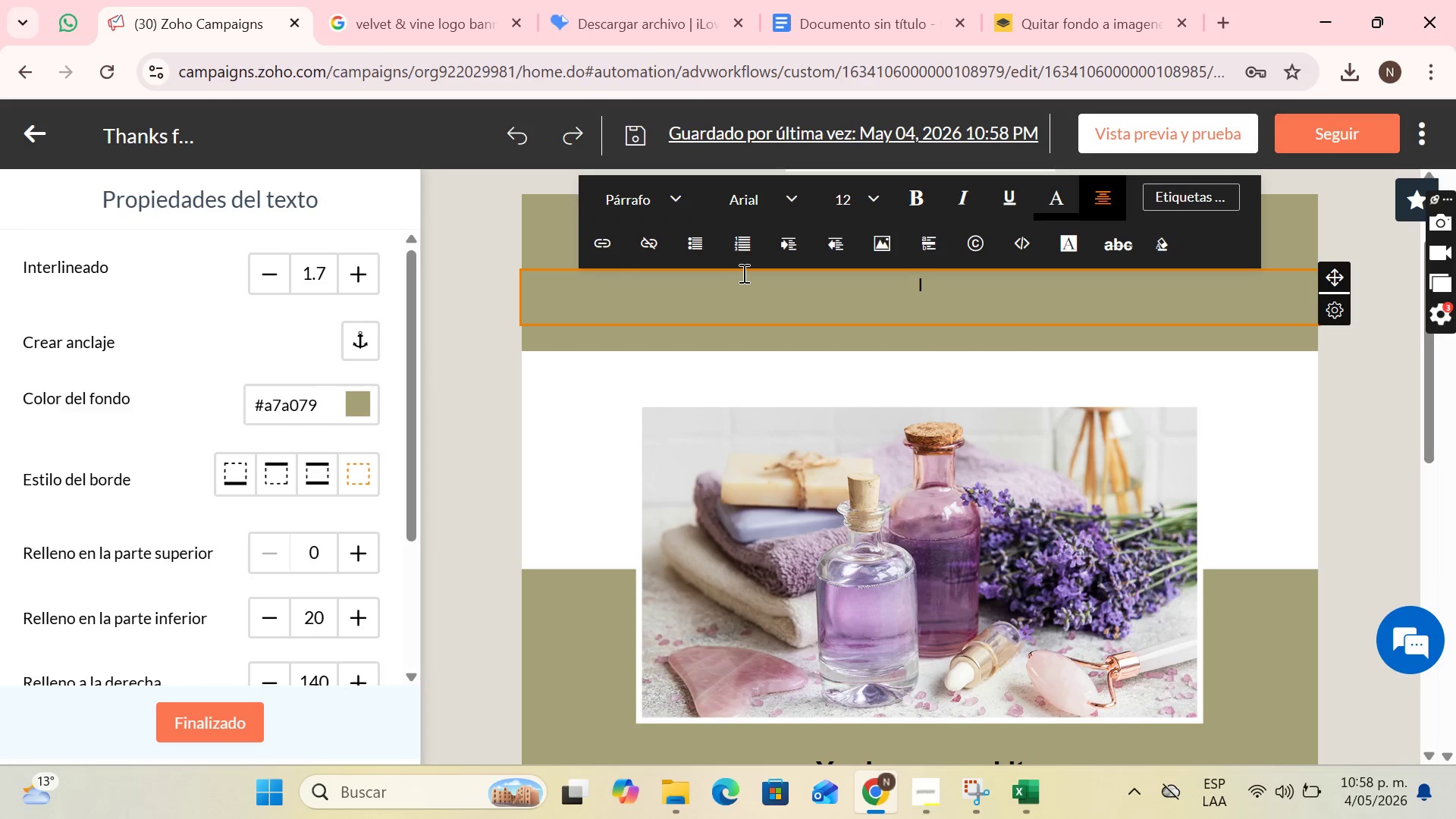 
type( )
key(Backspace)
type(t was a real pleasure to talk to you last weekend)
 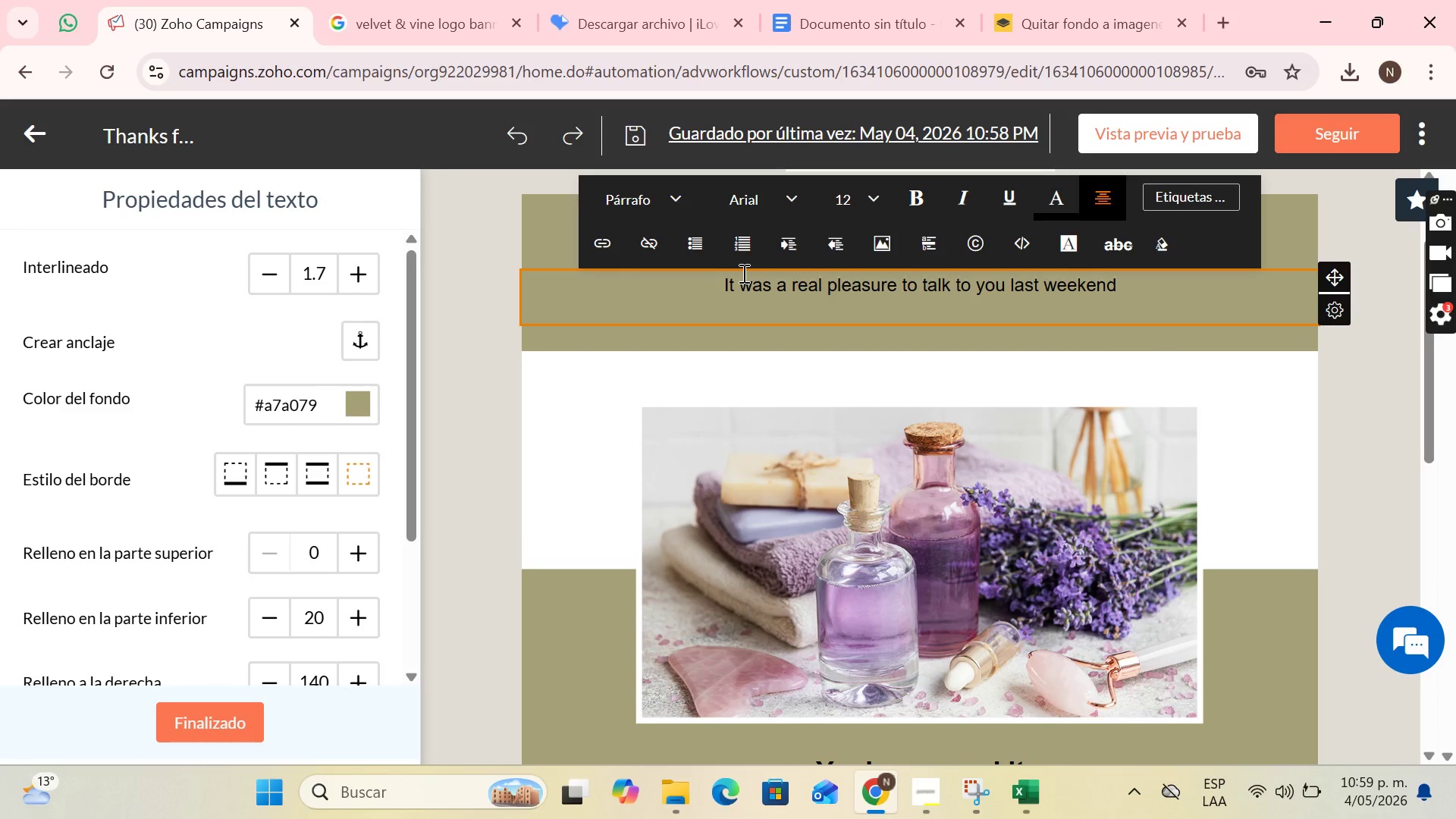 
type( at the )
 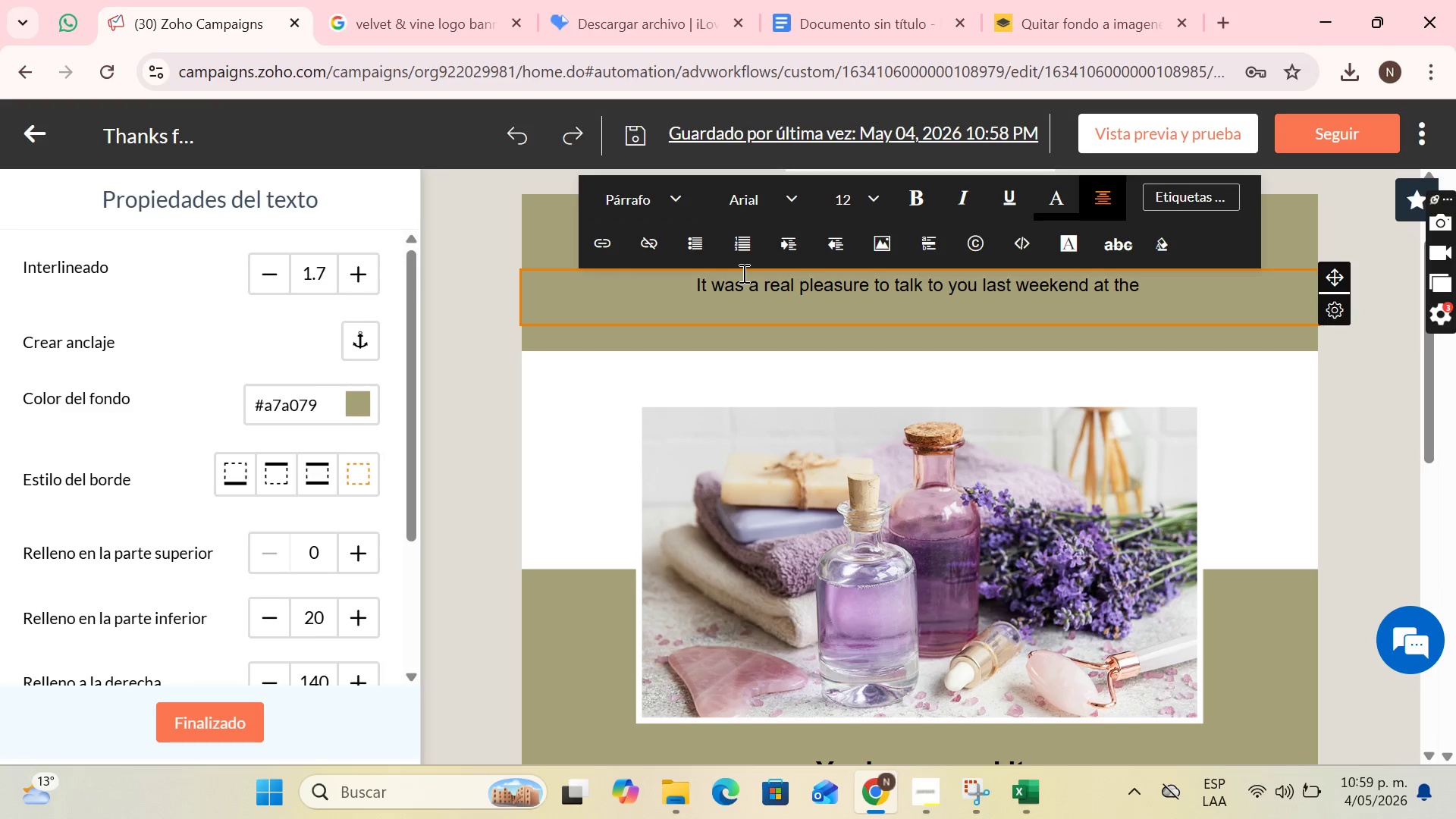 
type(exhibition. We loved hearing a little more )
 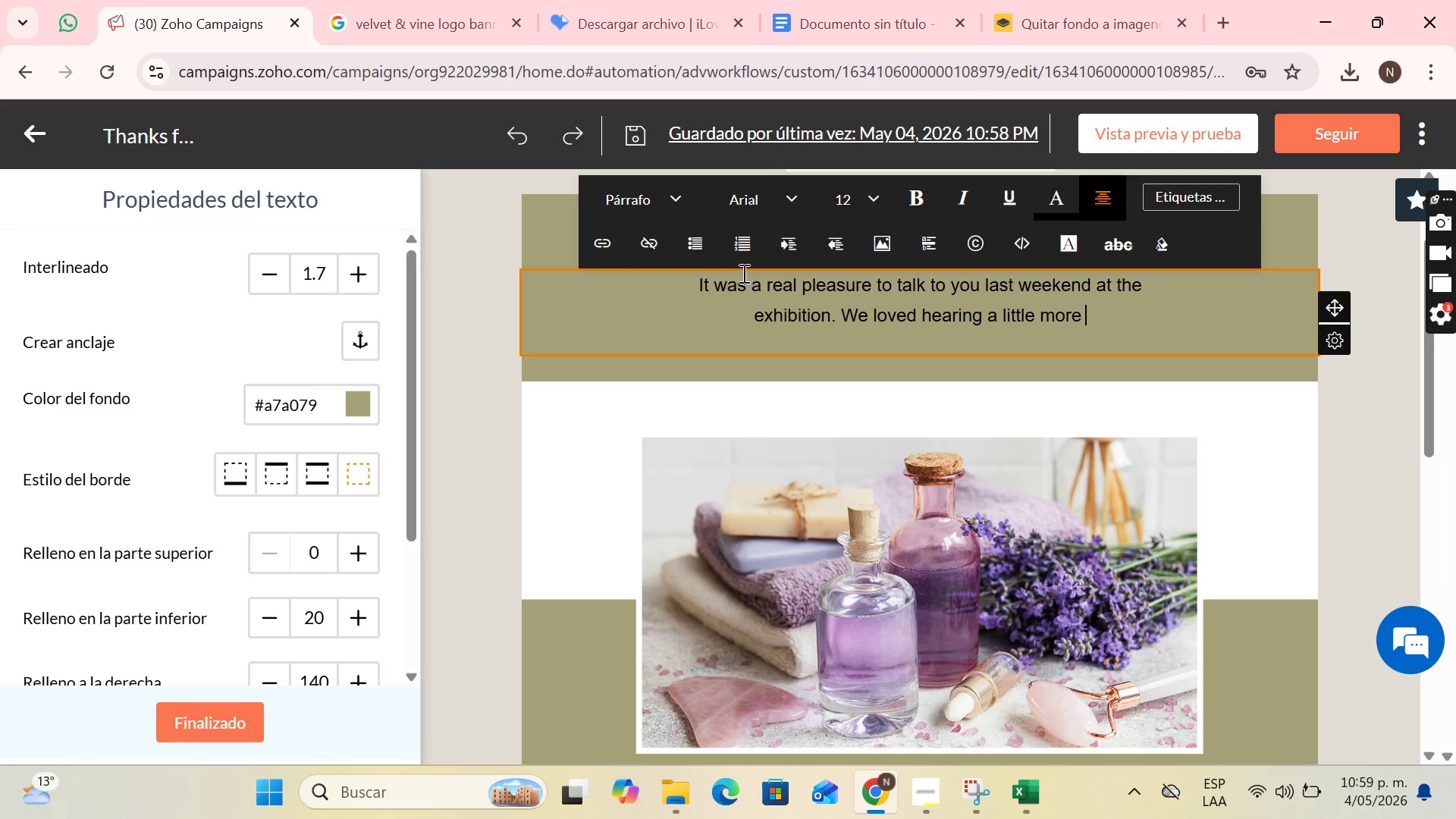 
type(about your plans for your )
 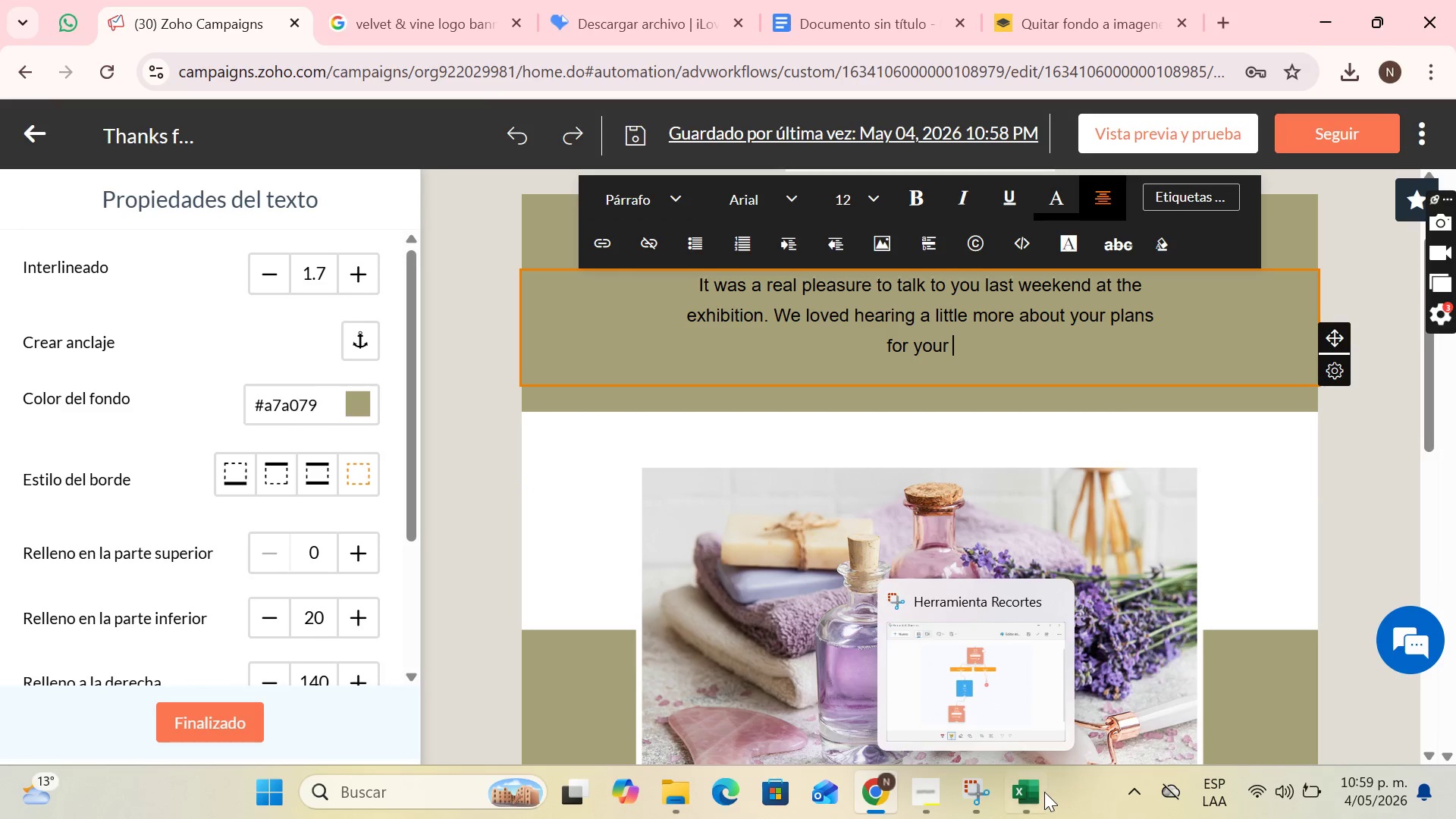 
mouse_move([1015, 671])
 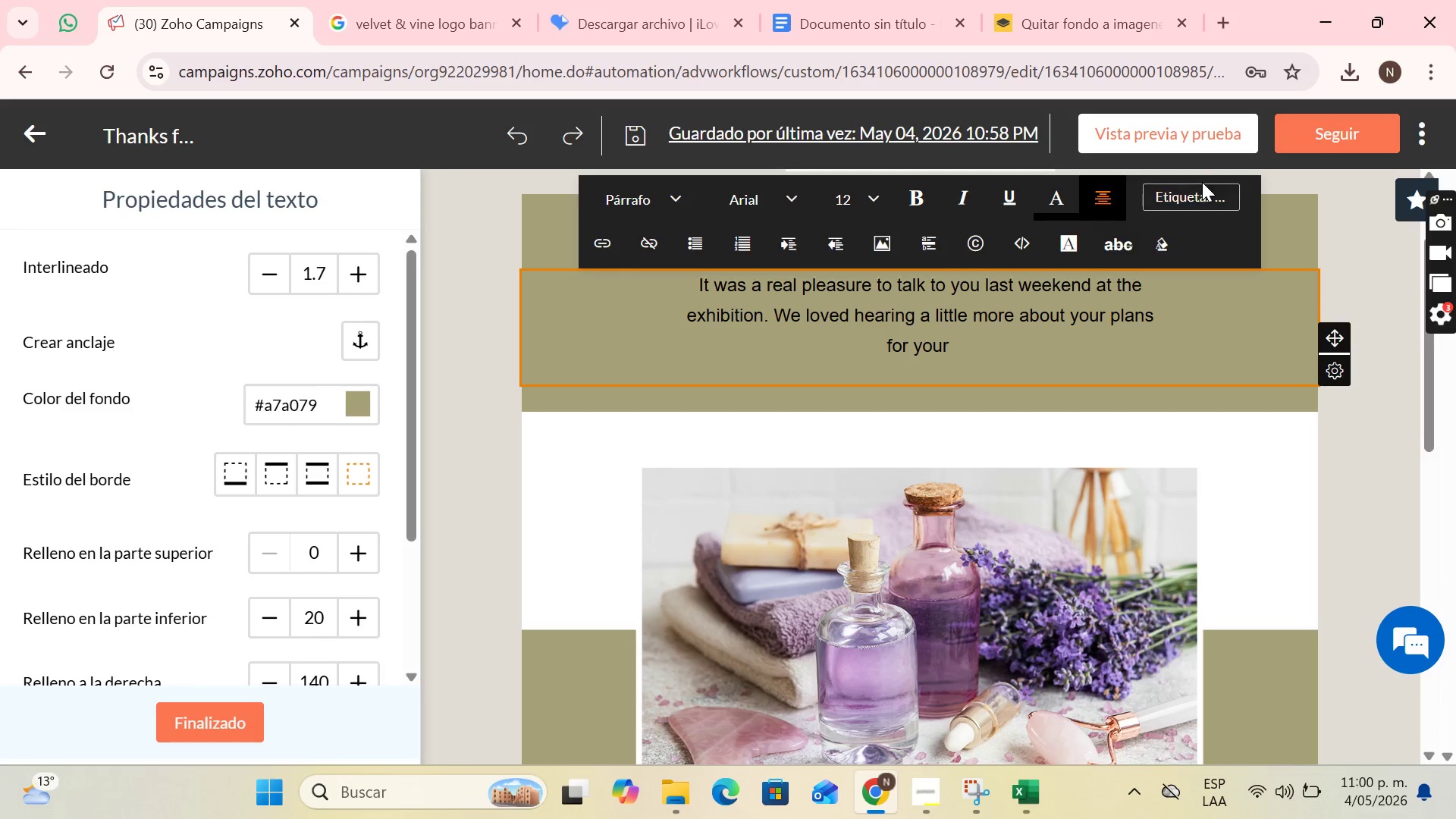 
left_click([1199, 193])
 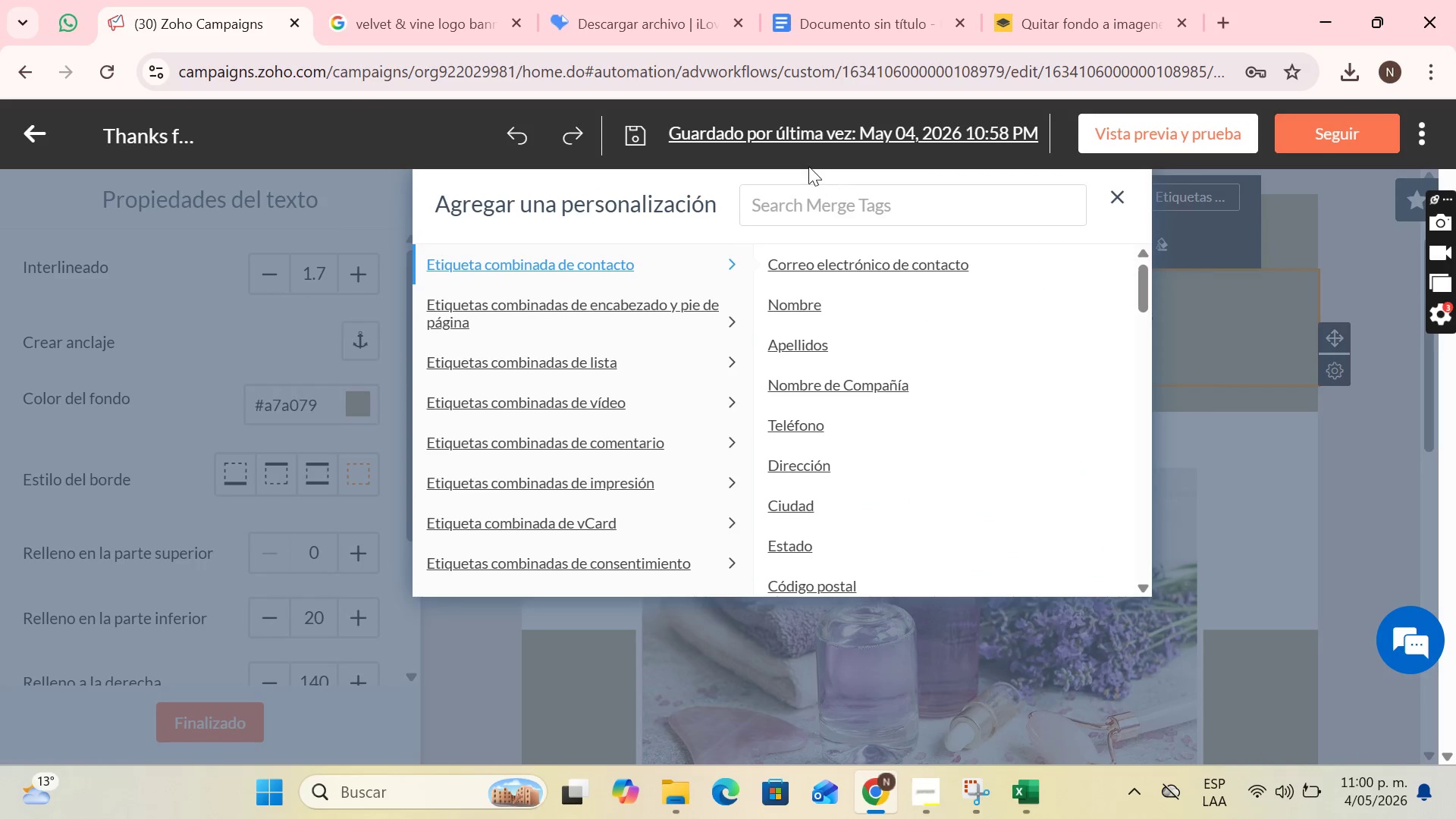 
left_click([810, 190])
 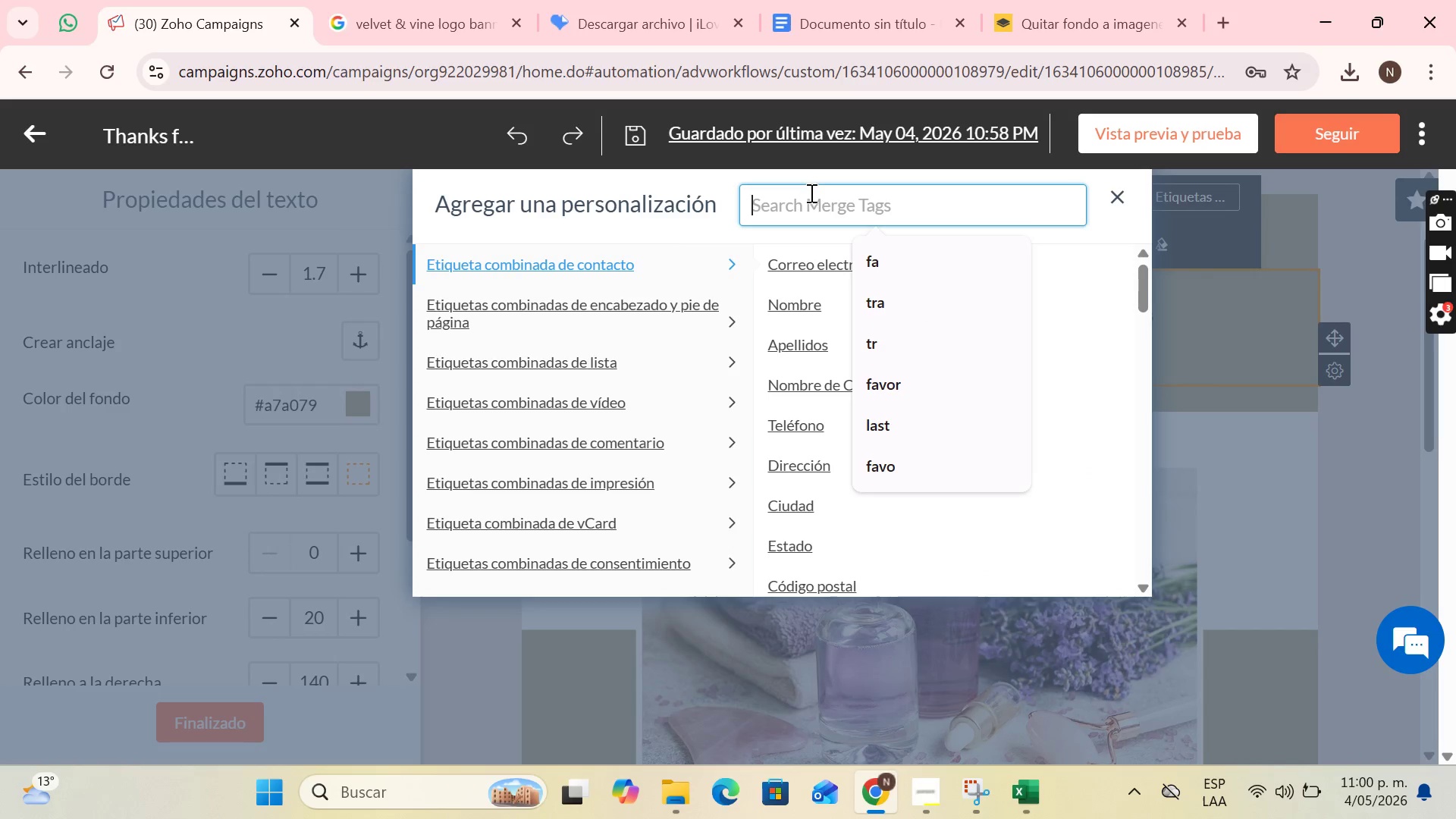 
type(eve)
 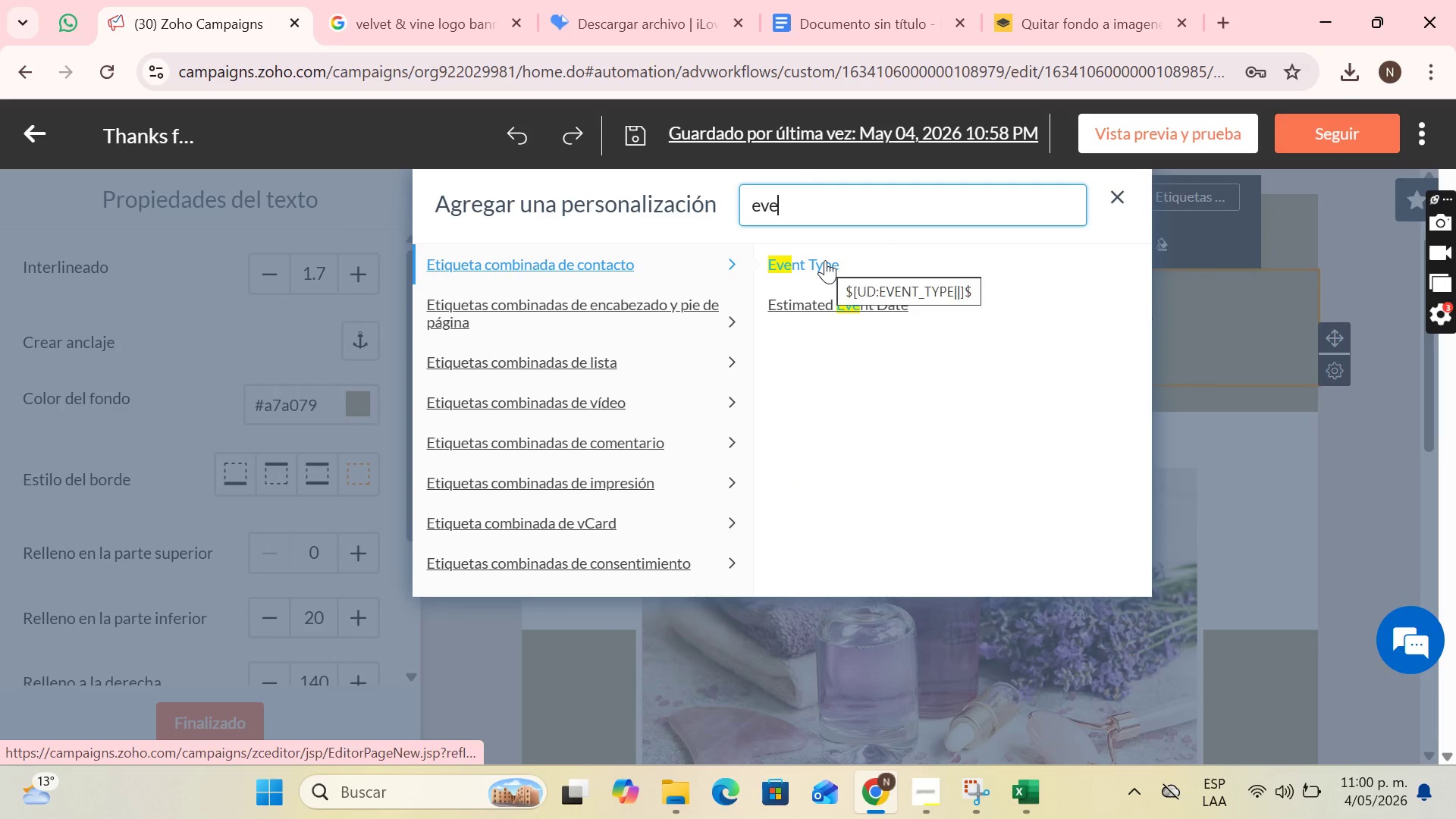 
left_click([825, 260])
 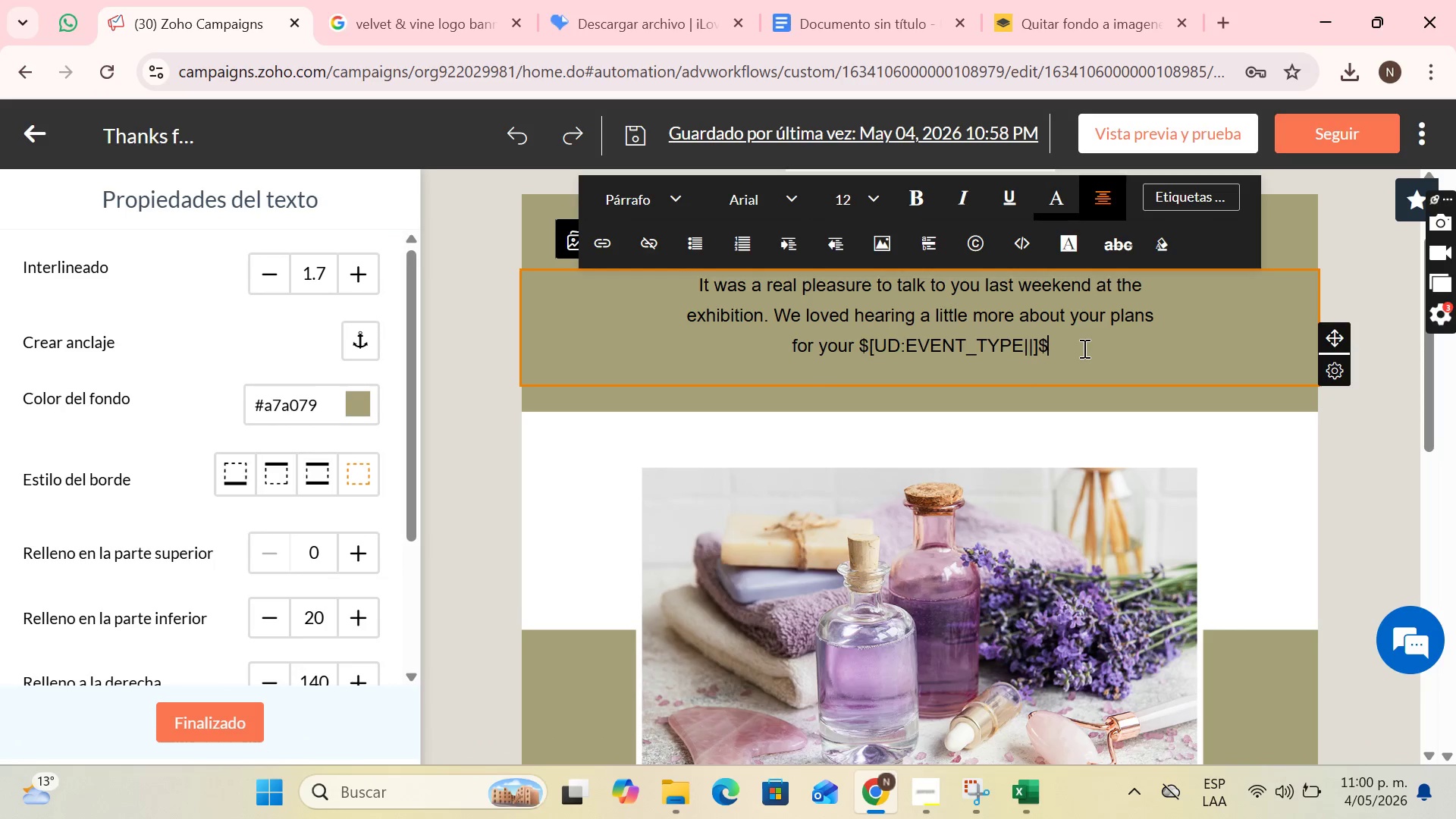 
scroll: coordinate [1067, 352], scroll_direction: up, amount: 1.0
 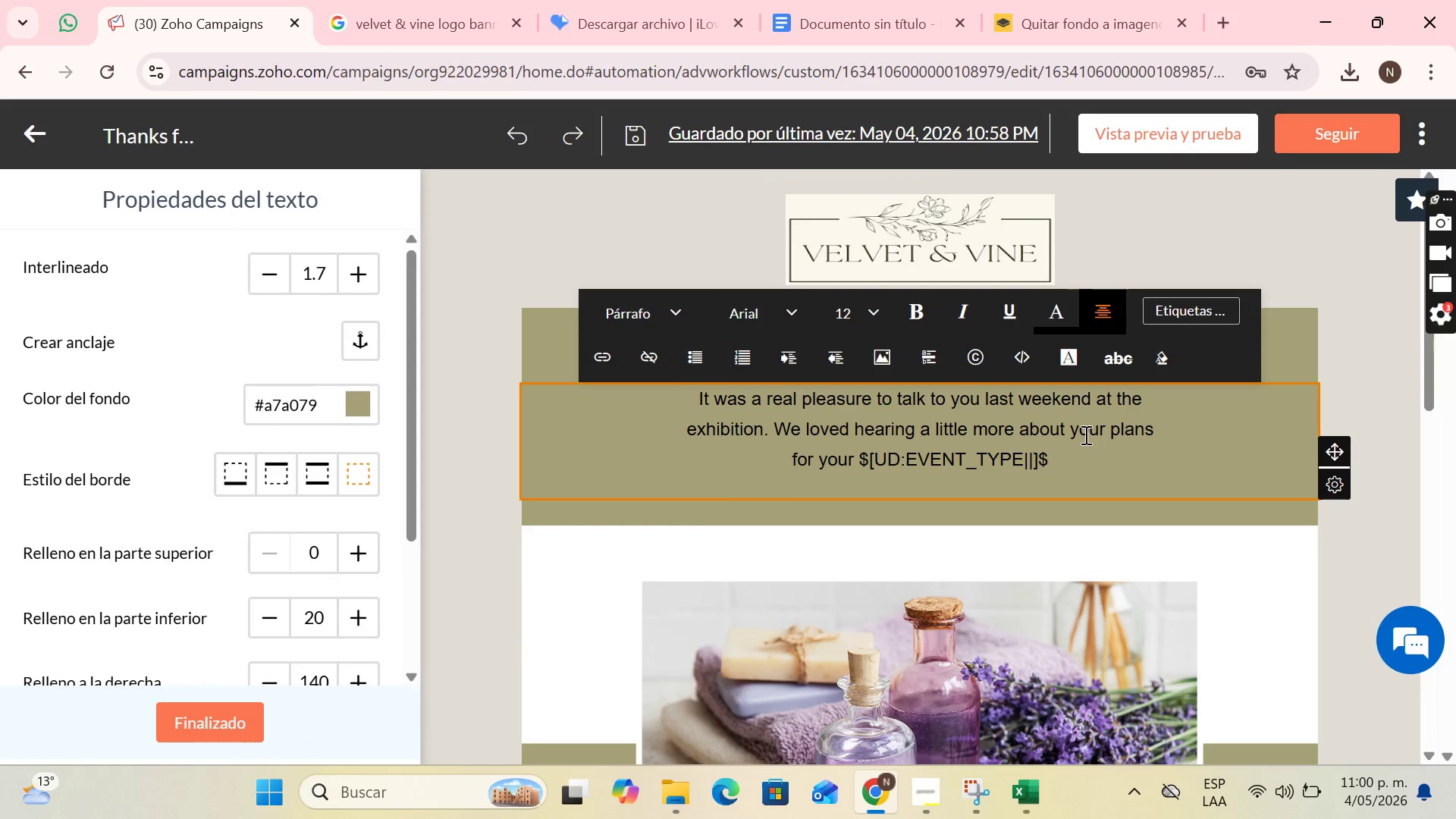 
scroll: coordinate [934, 463], scroll_direction: down, amount: 5.0
 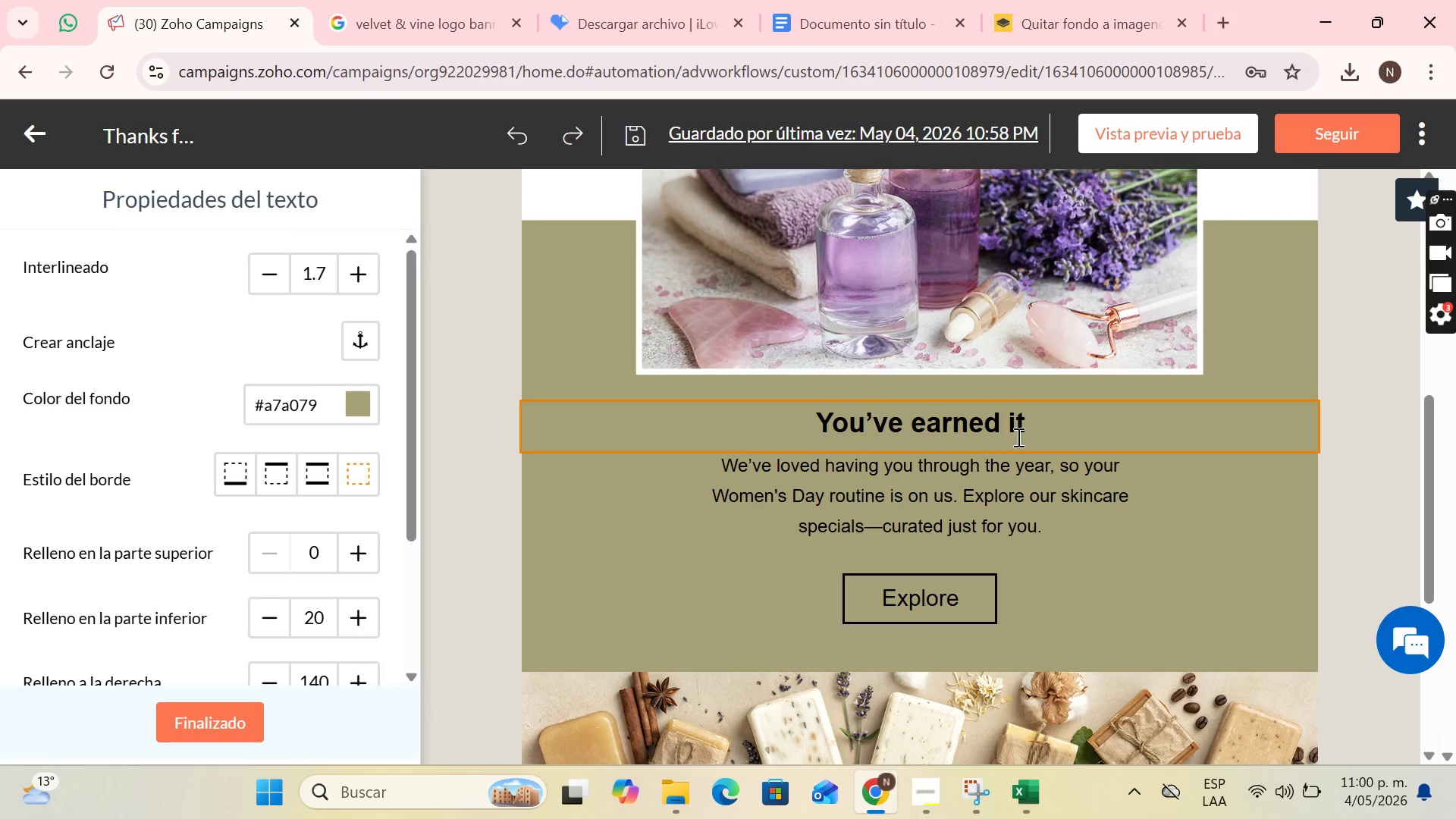 
left_click([1053, 479])
 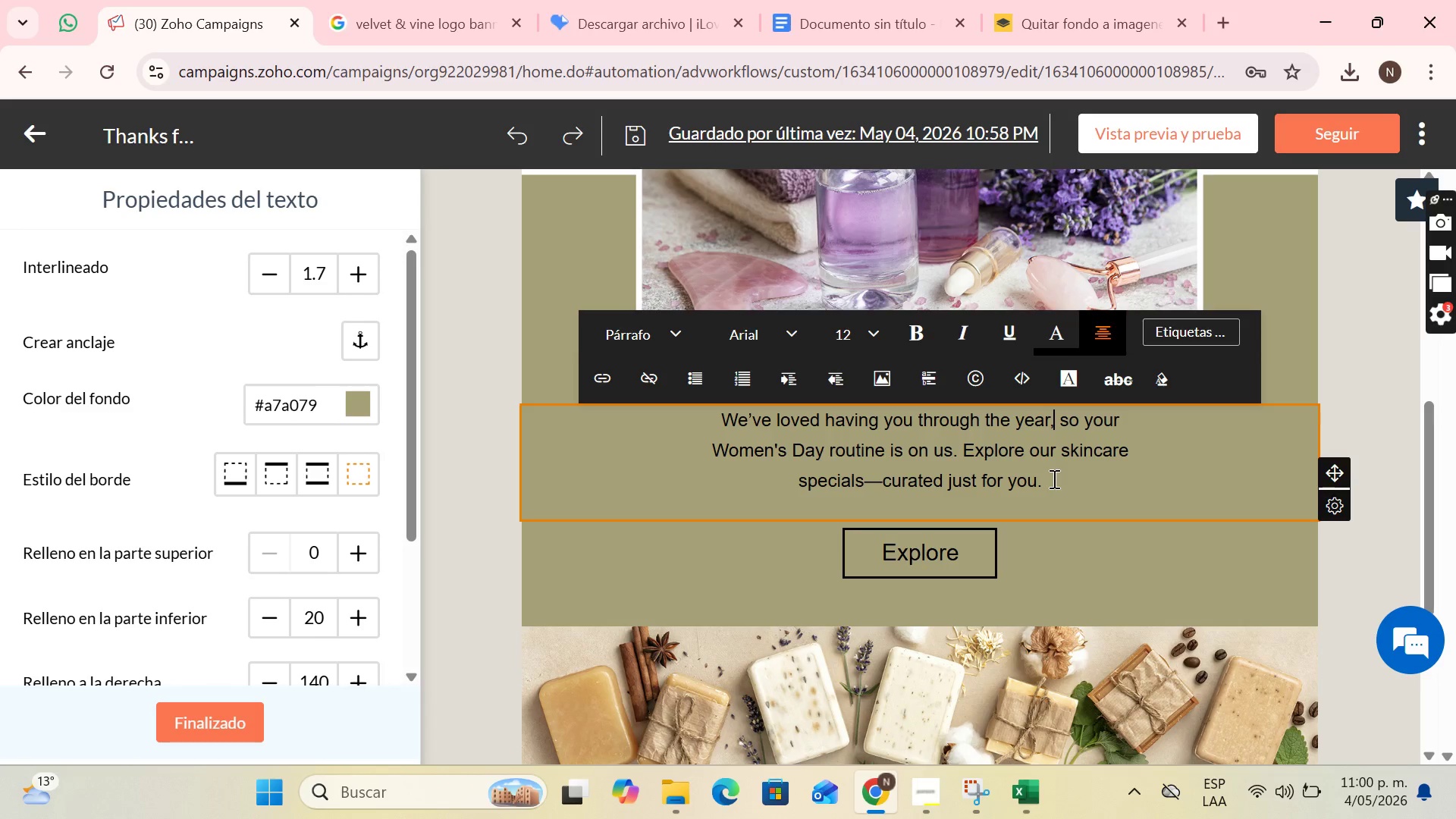 
wait(29.53)
 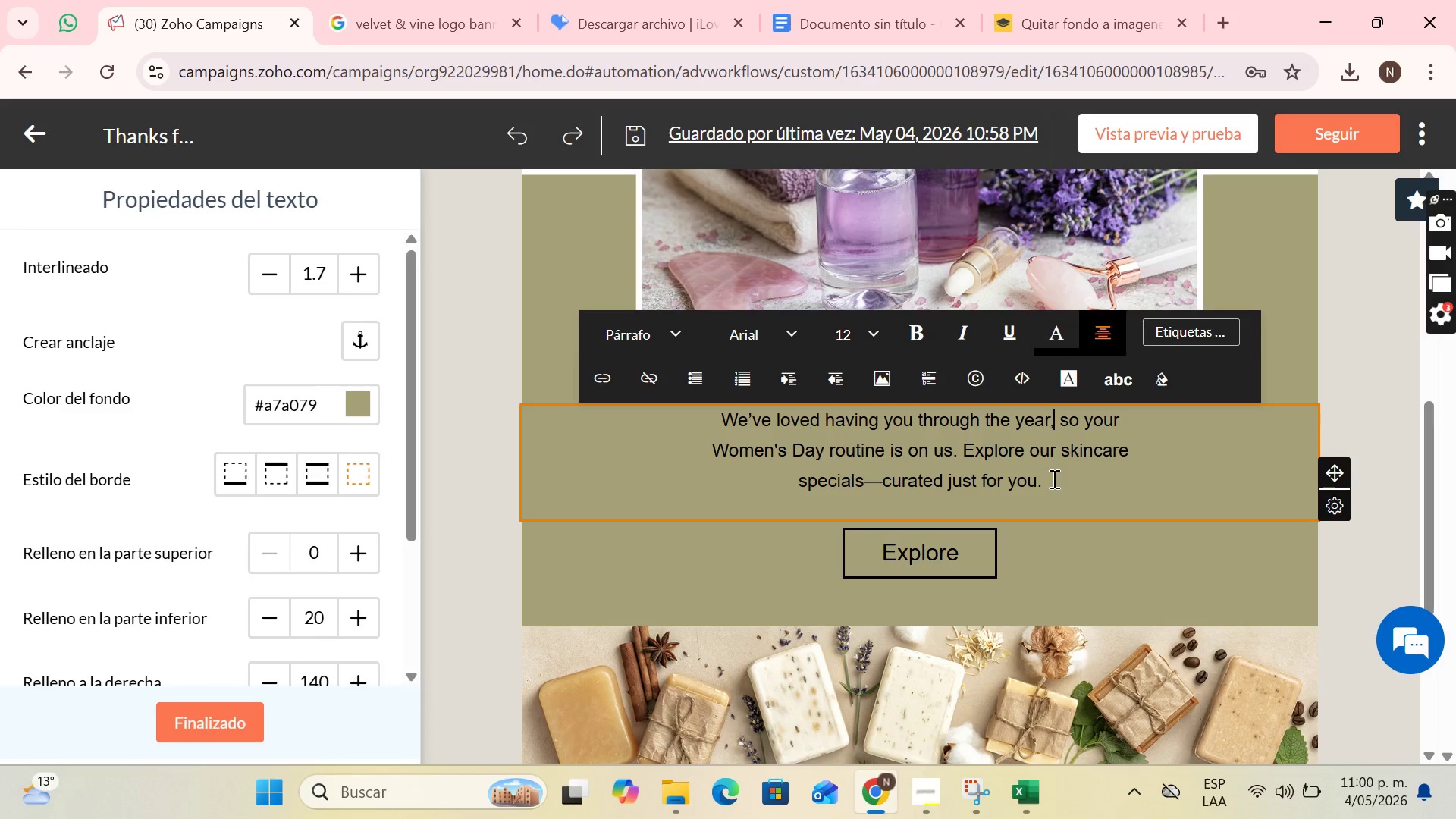 
left_click_drag(start_coordinate=[739, 419], to_coordinate=[1089, 479])
 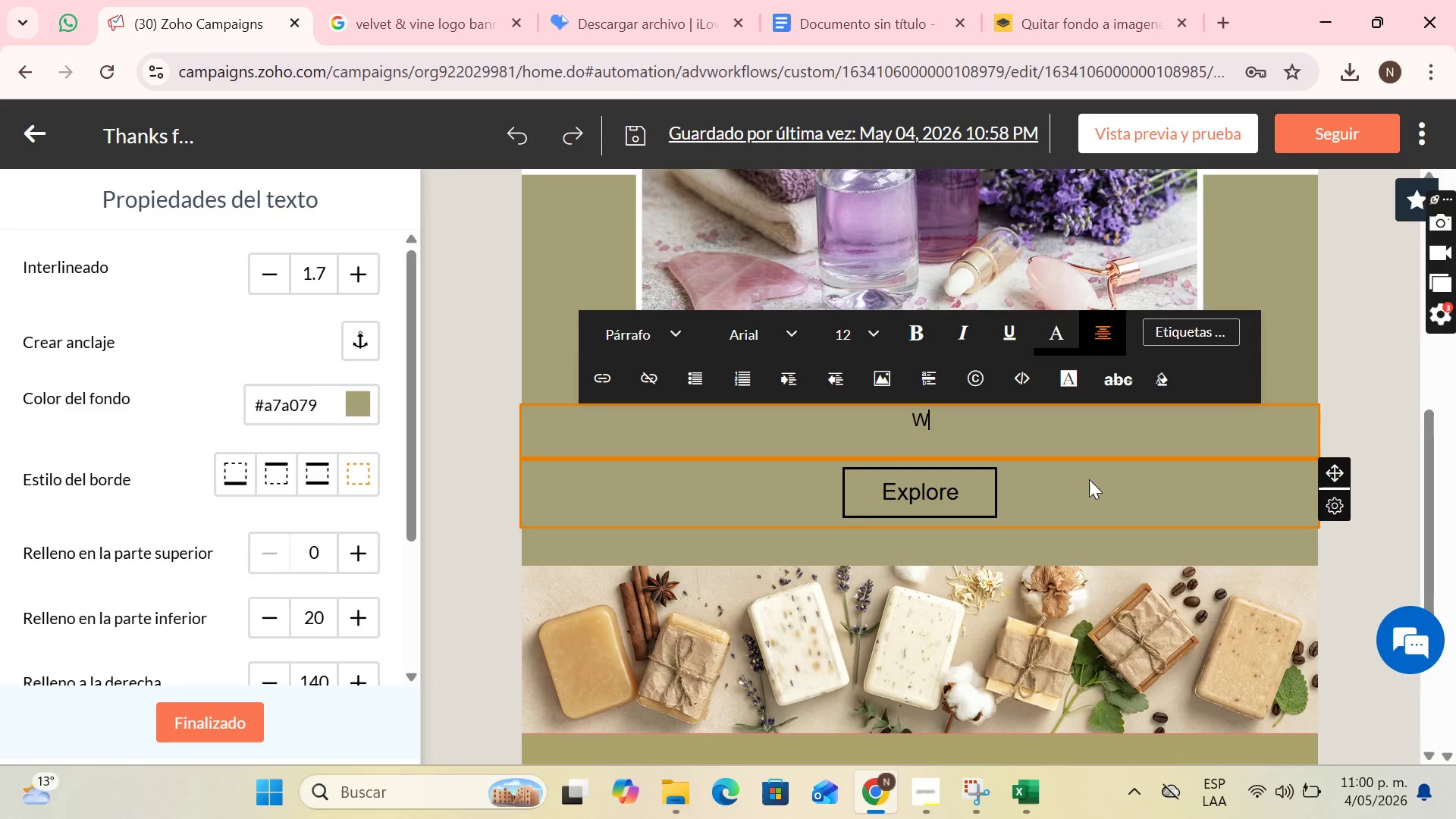 
key(Backspace)
 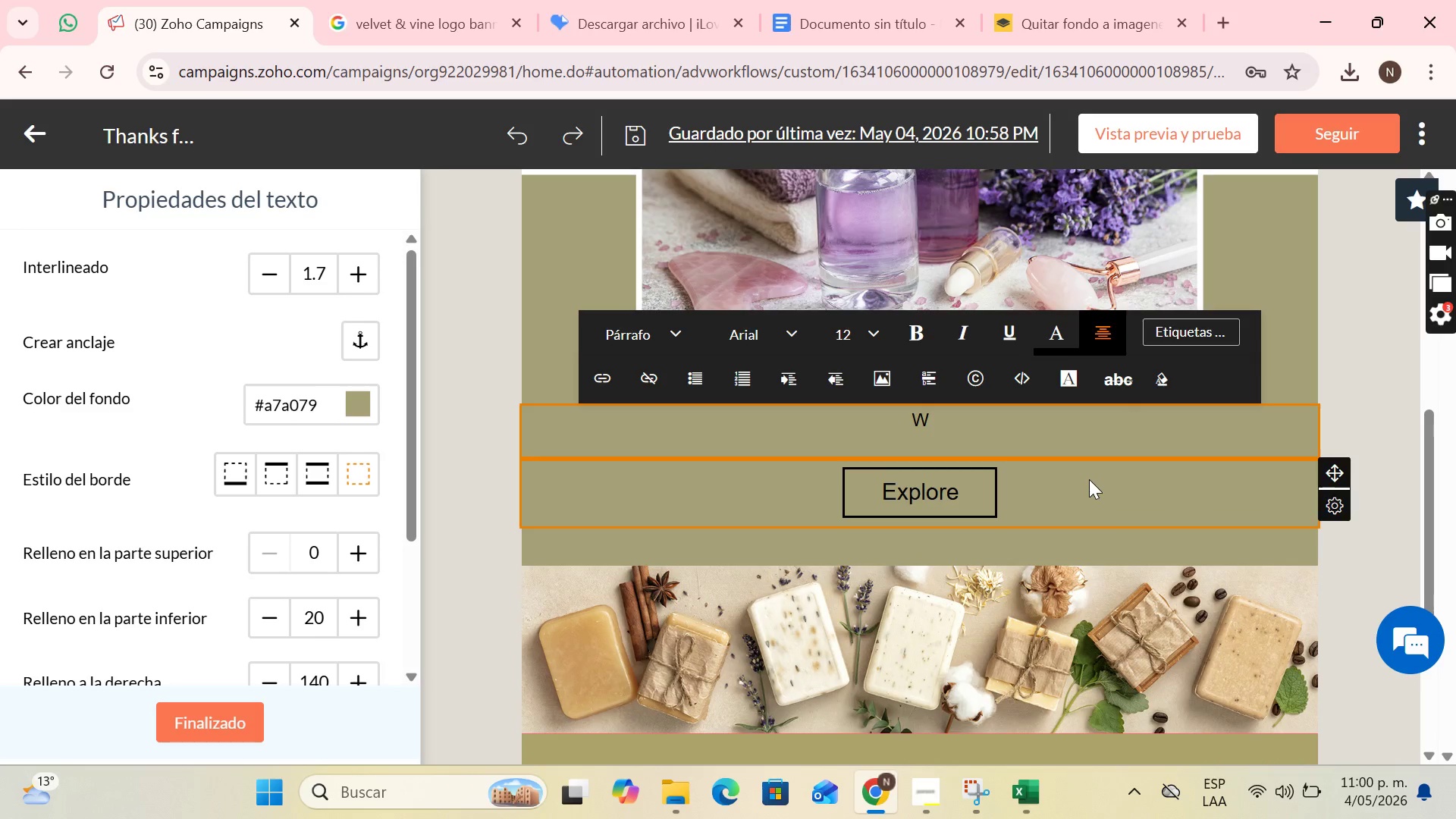 
key(CapsLock)
 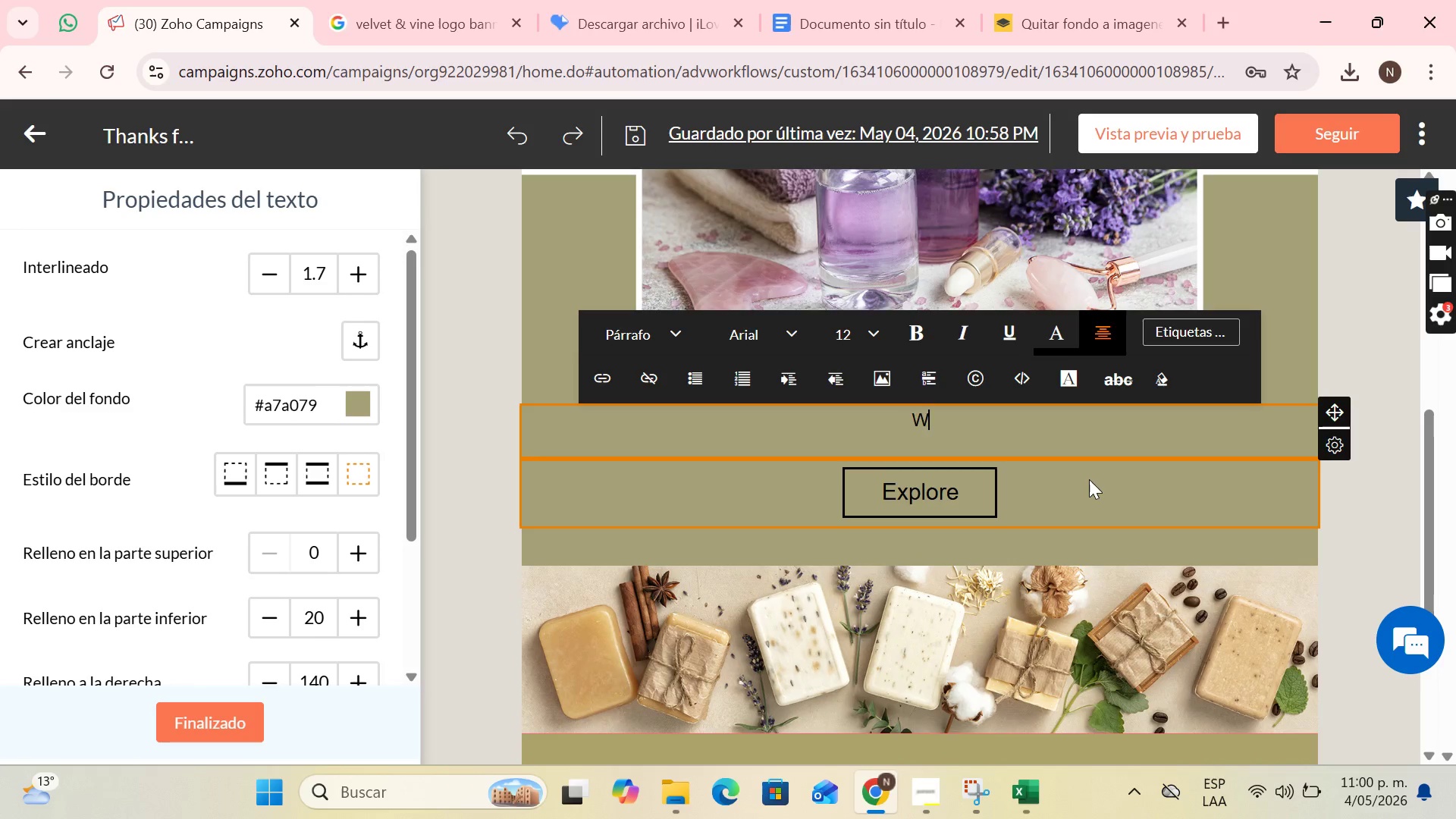 
key(A)
 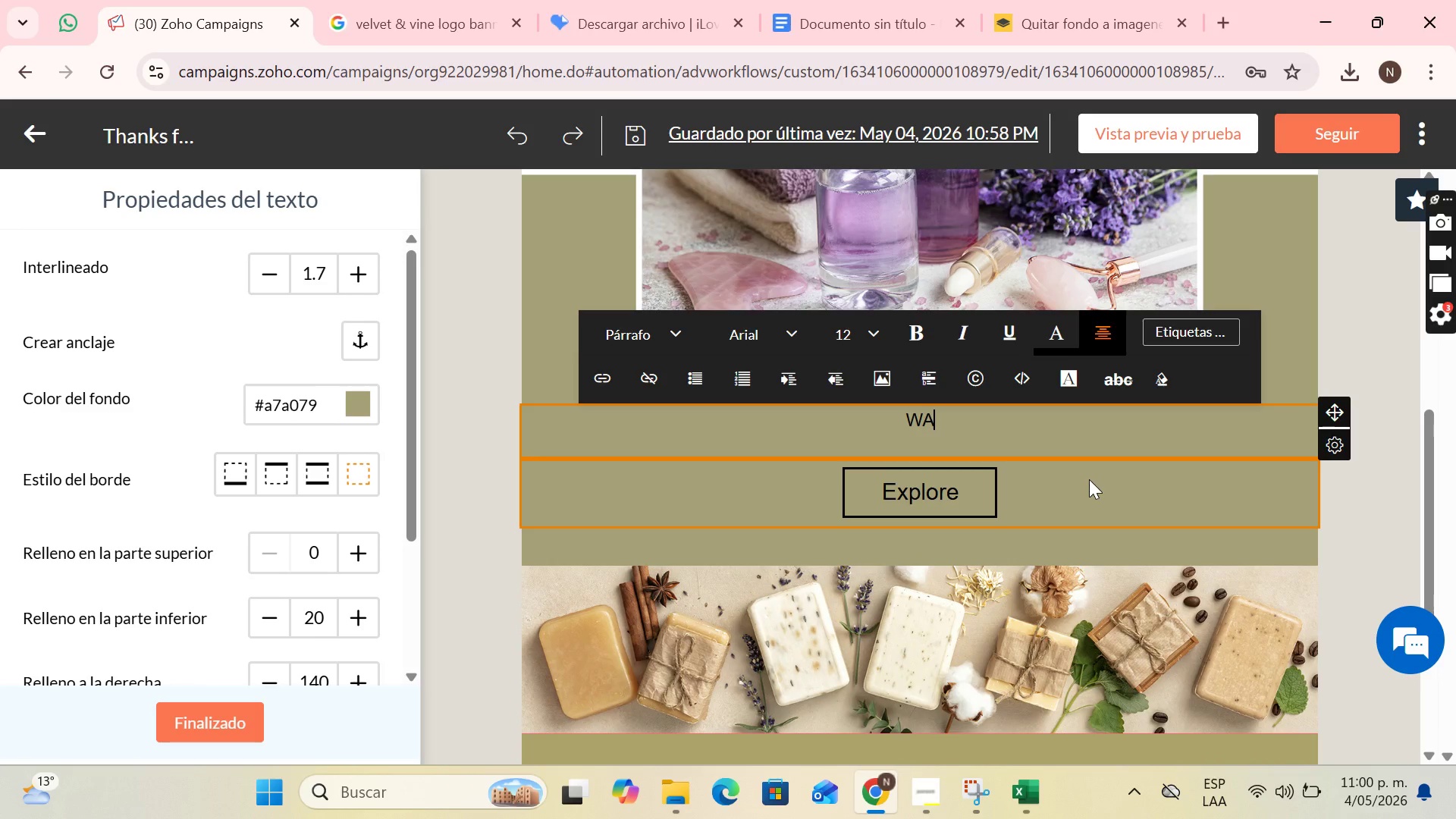 
key(CapsLock)
 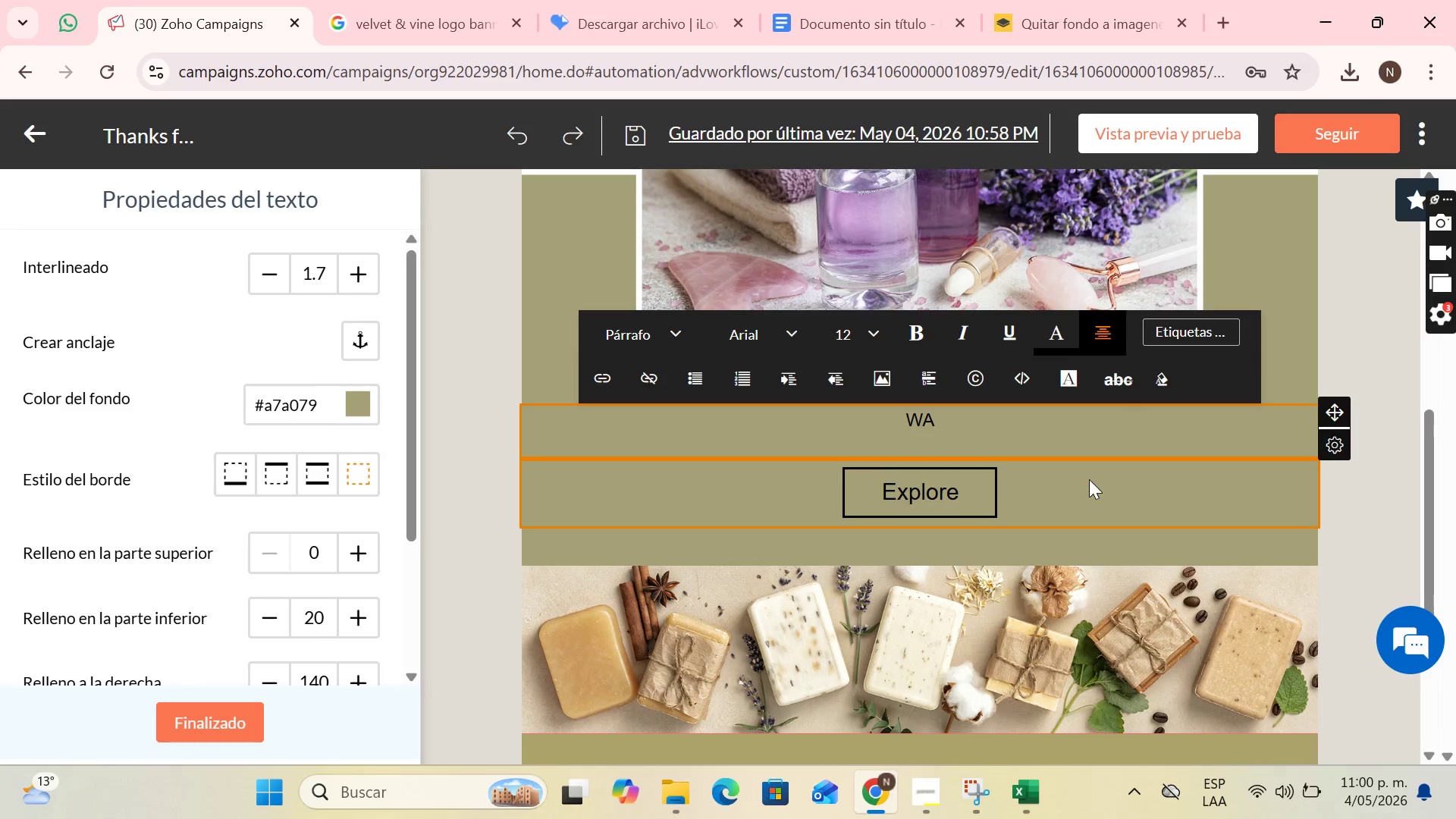 
key(ArrowLeft)
 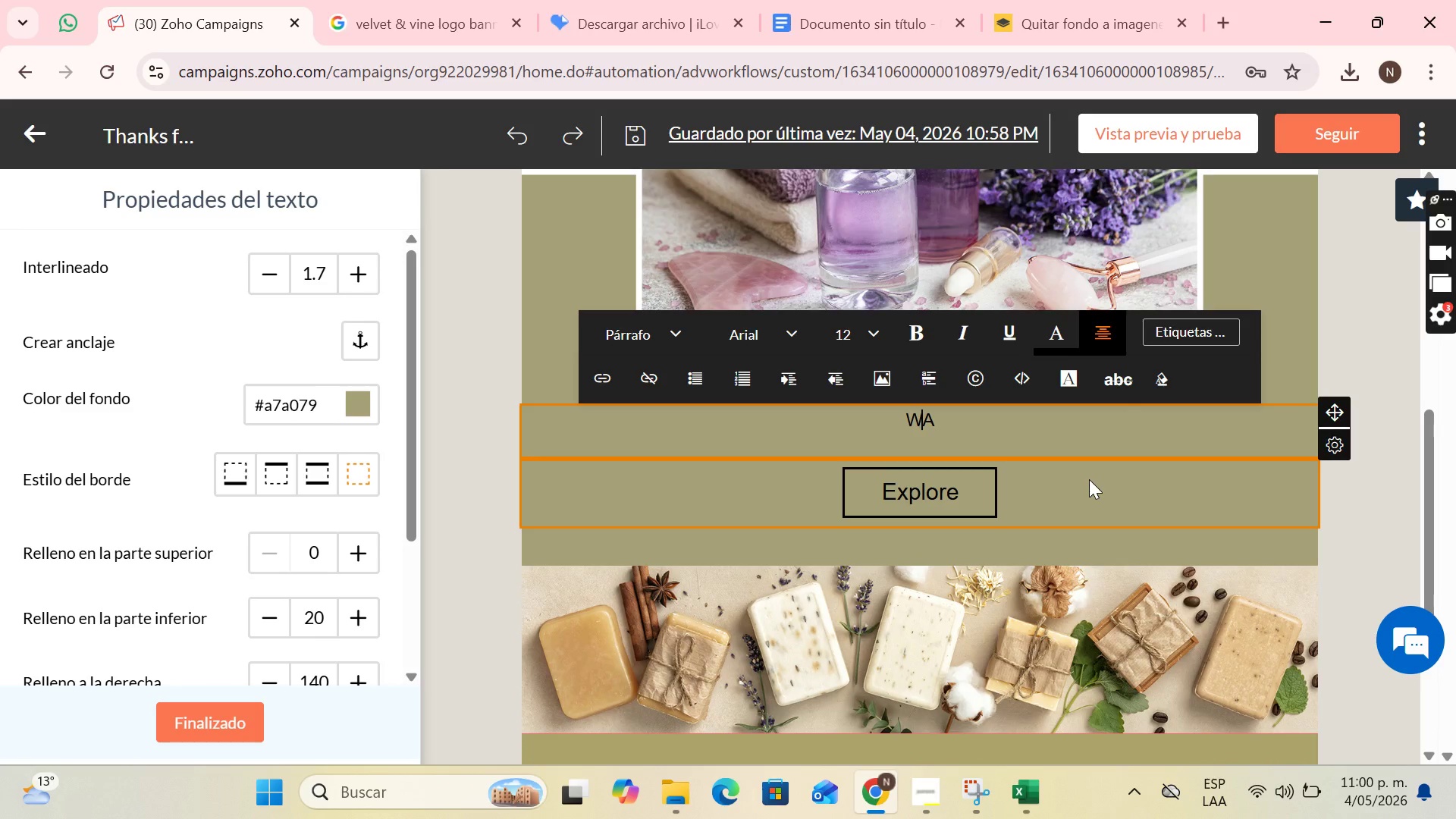 
key(Backspace)
 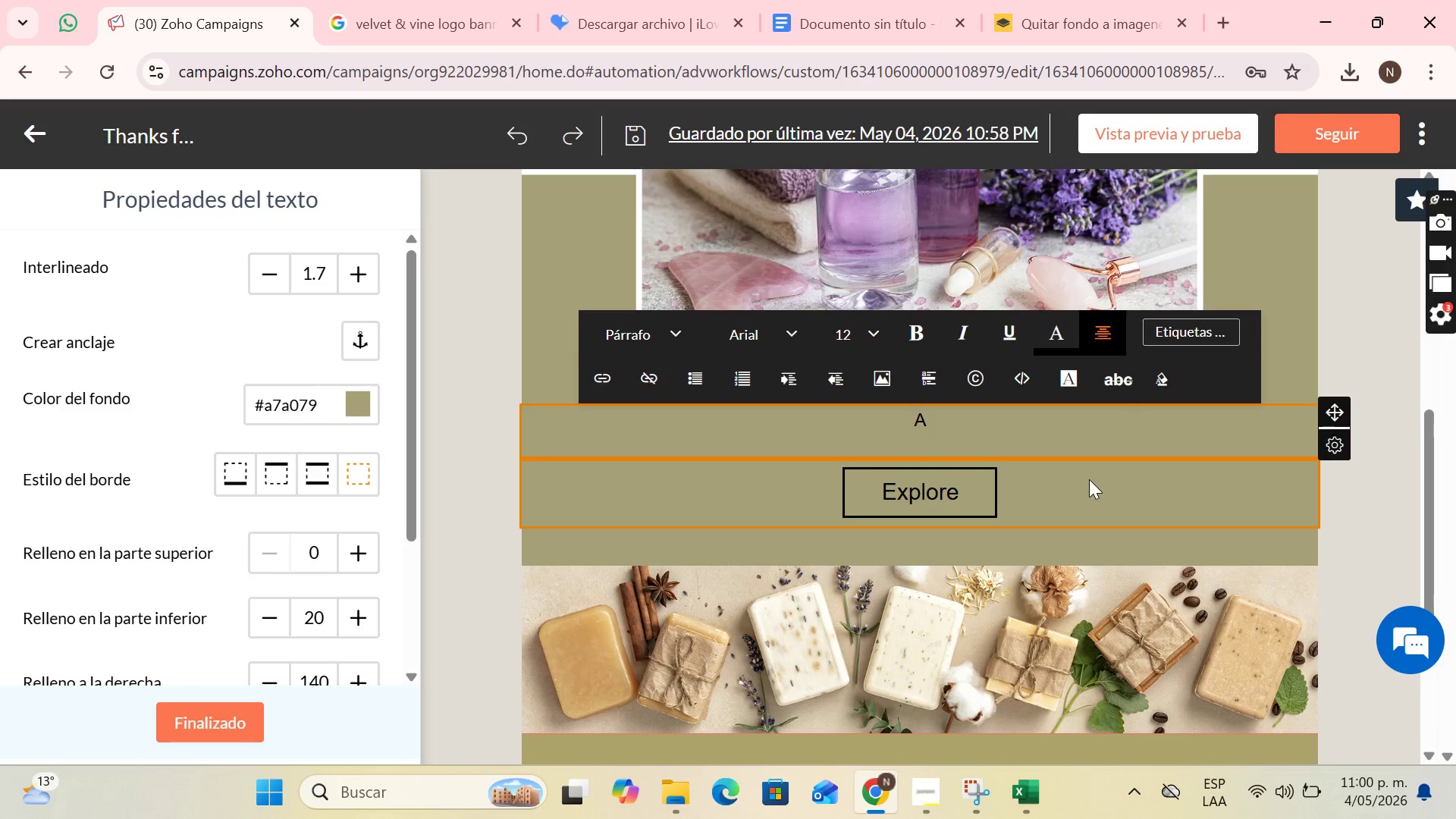 
key(ArrowRight)
 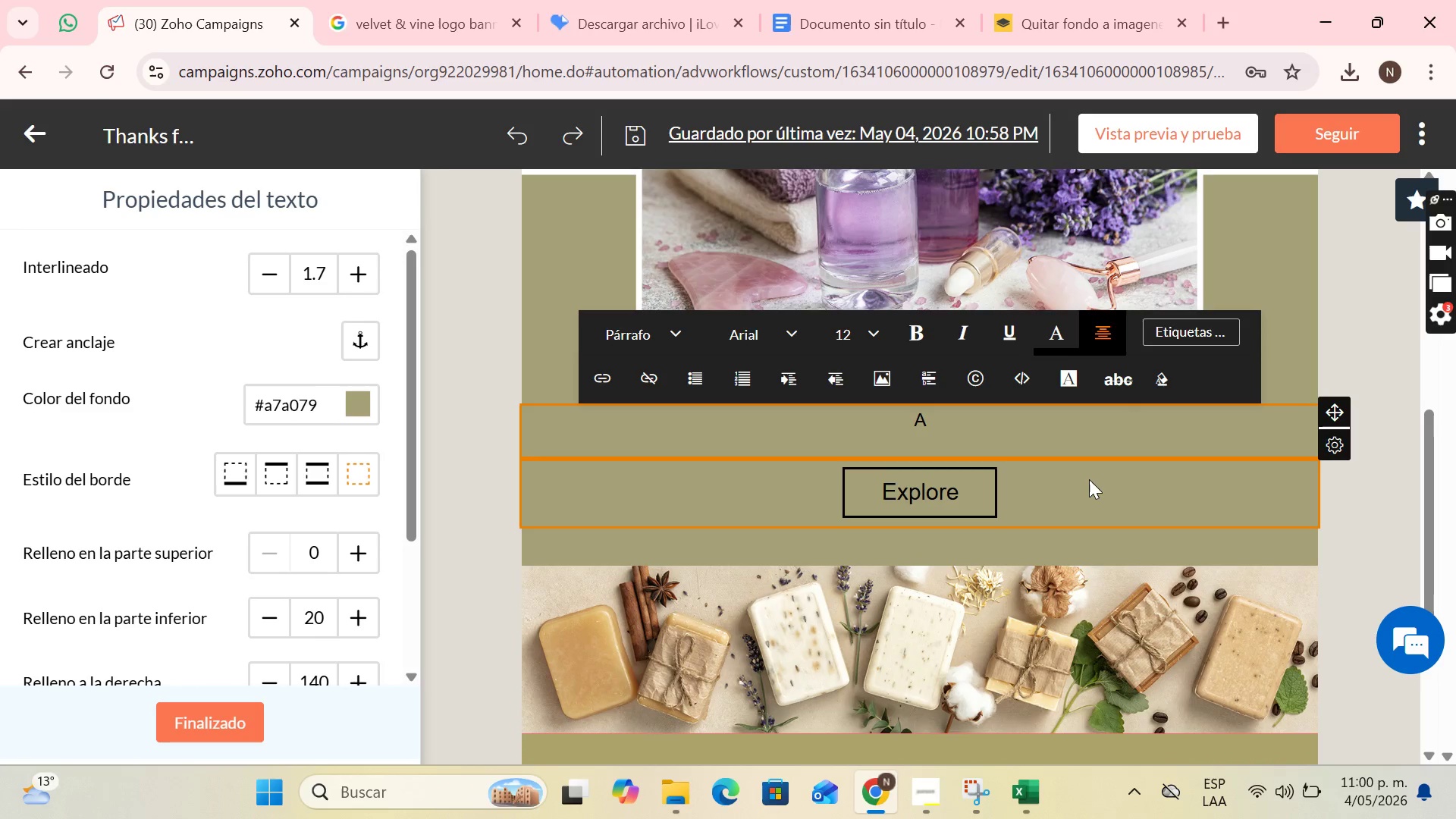 
key(T)
 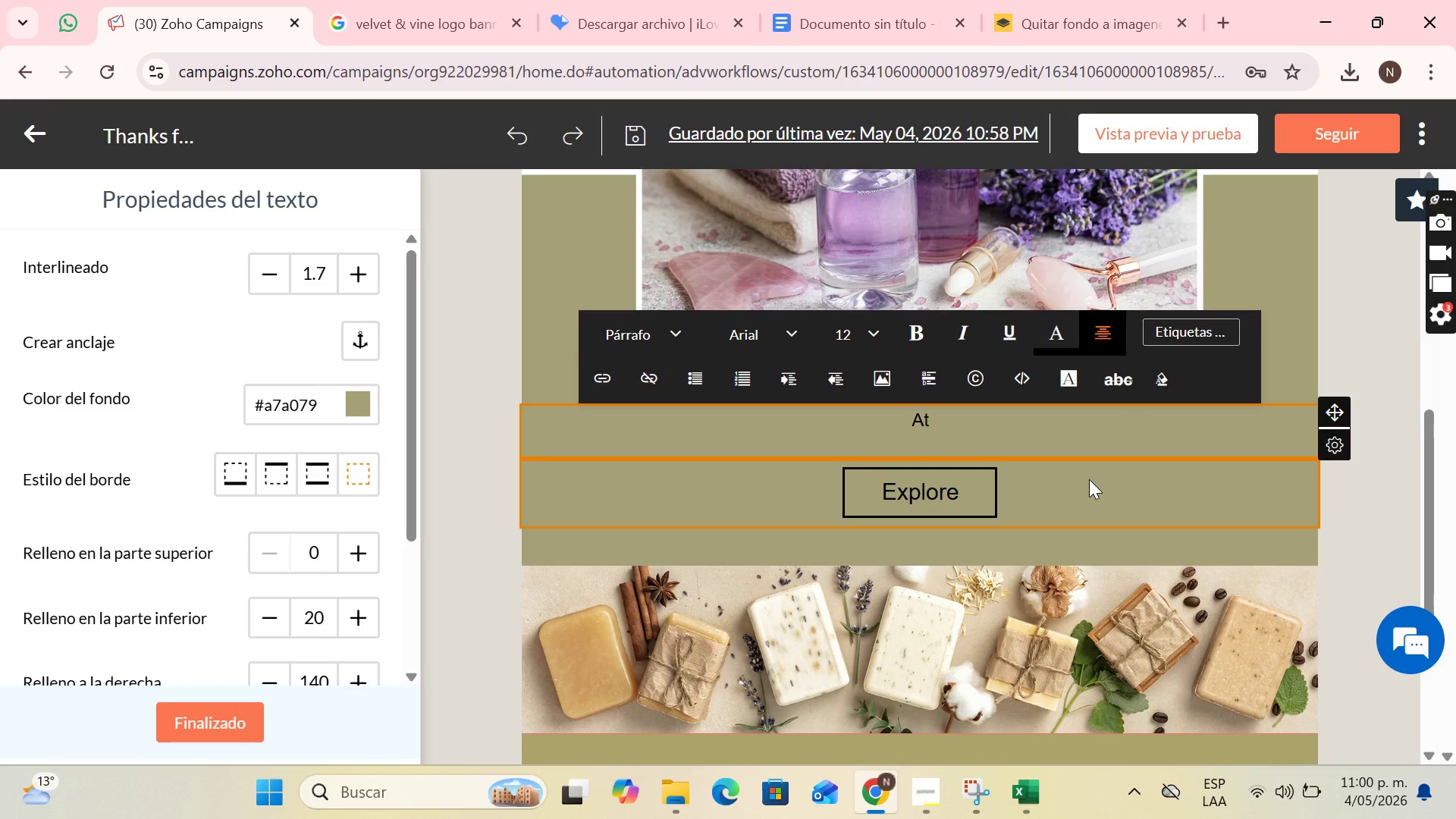 
wait(8.58)
 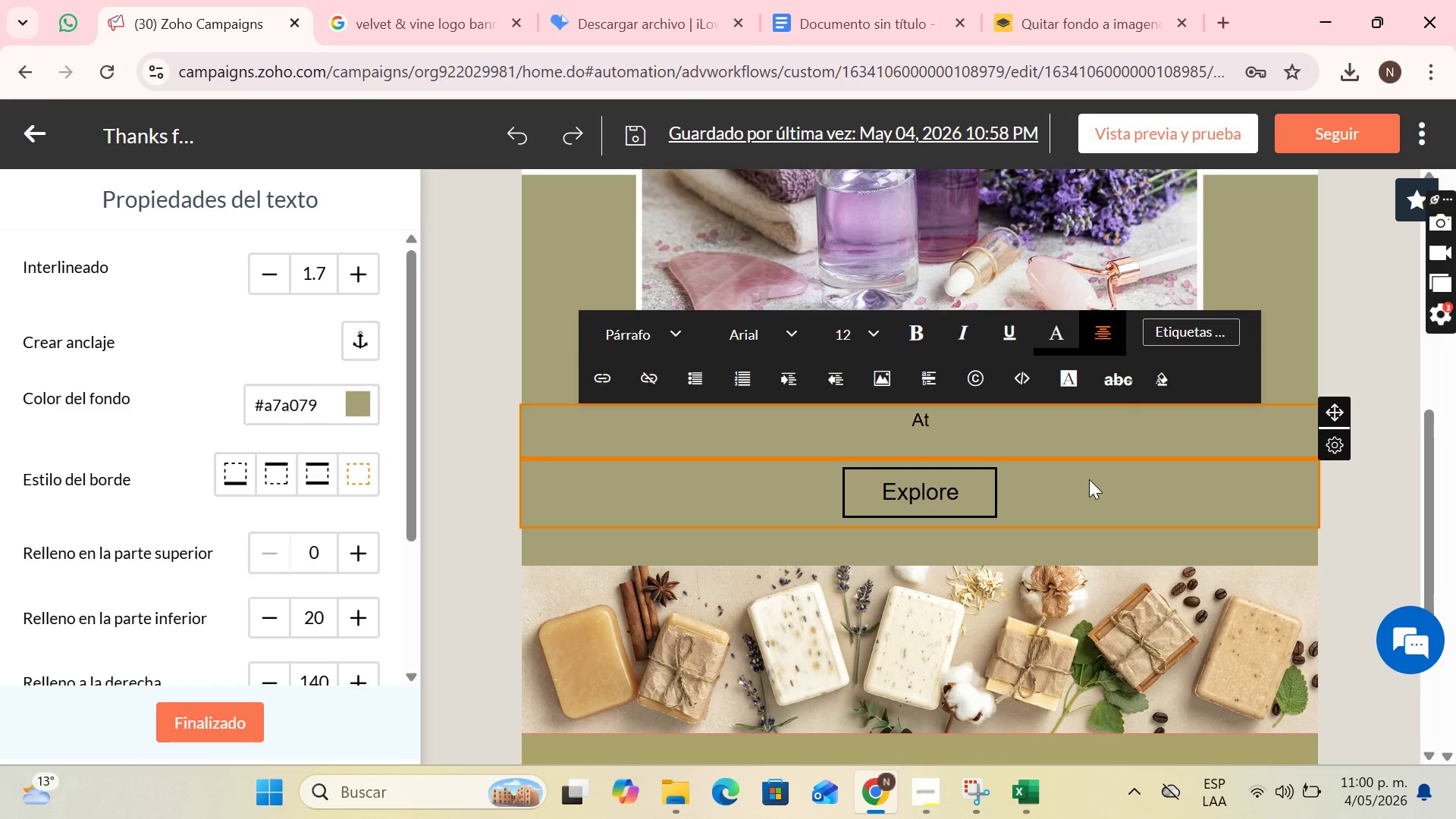 
type( Velvet ^ Vine )
key(Backspace)
type(, we believe that everu)
key(Backspace)
type(y detail counts tot)
key(Backspace)
type( transform a space into an unforgettable experience. As we promised, here is our Digital Lookbook 2026.)
 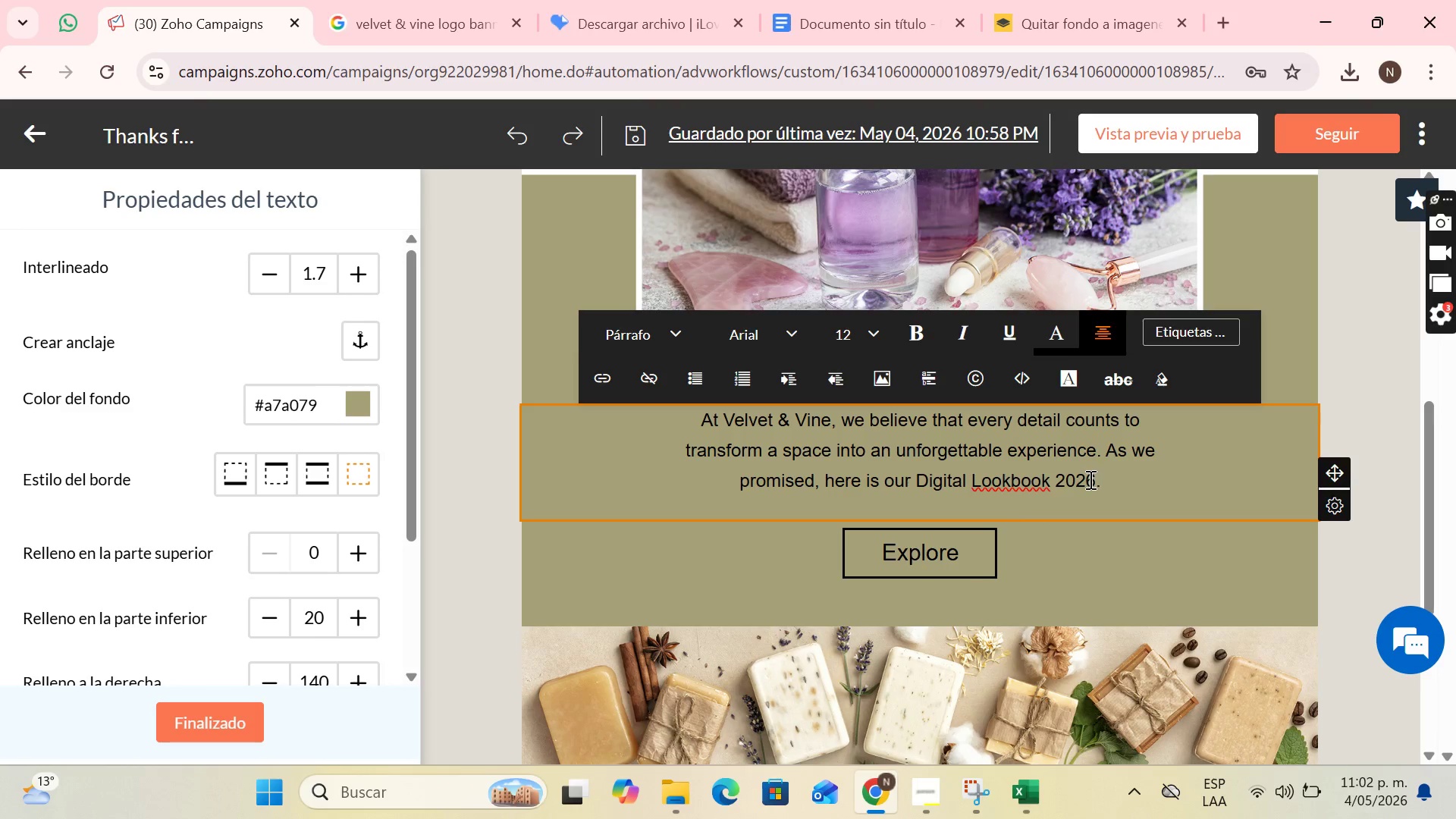 
right_click([1019, 488])
 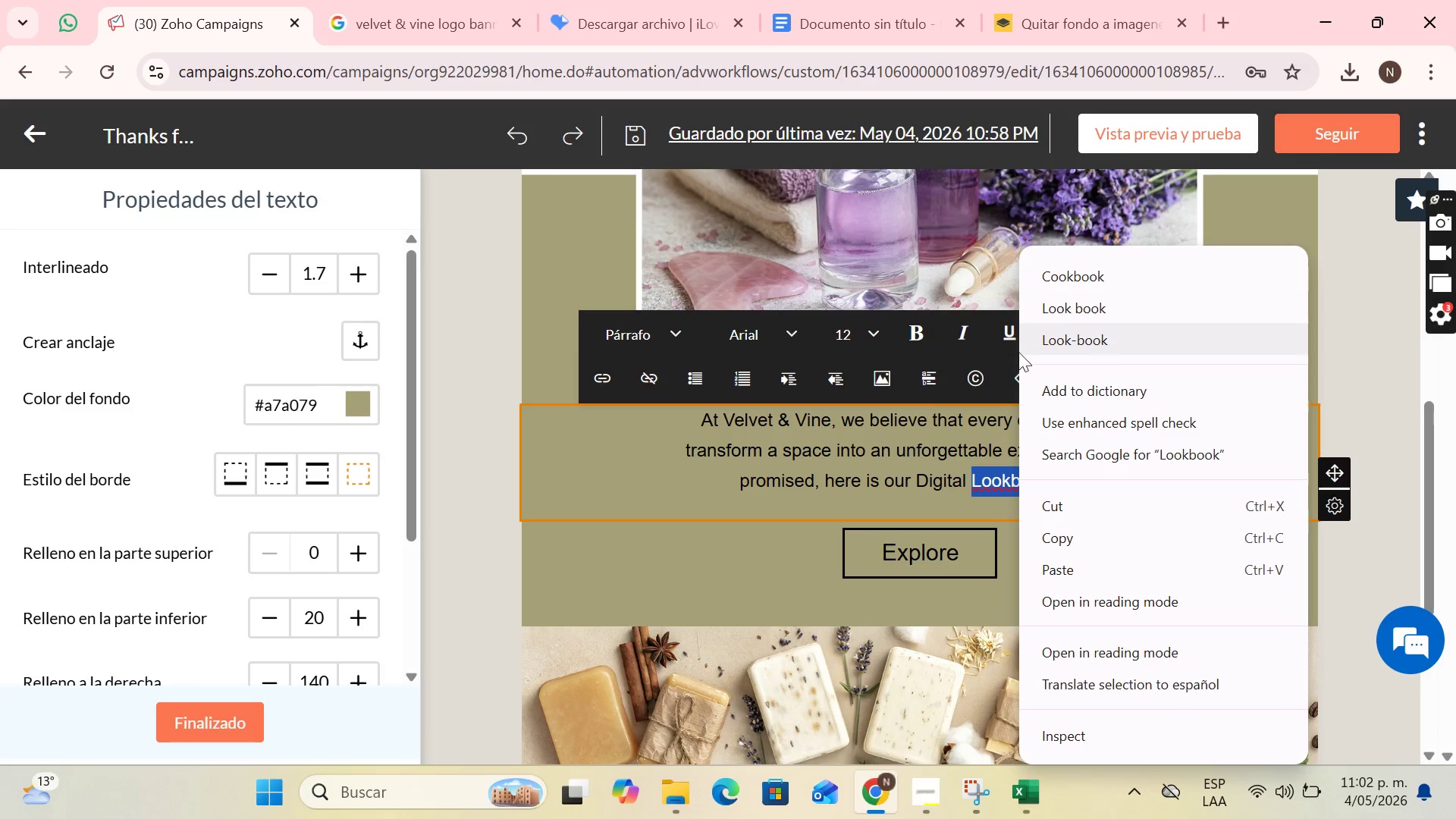 
left_click([849, 470])
 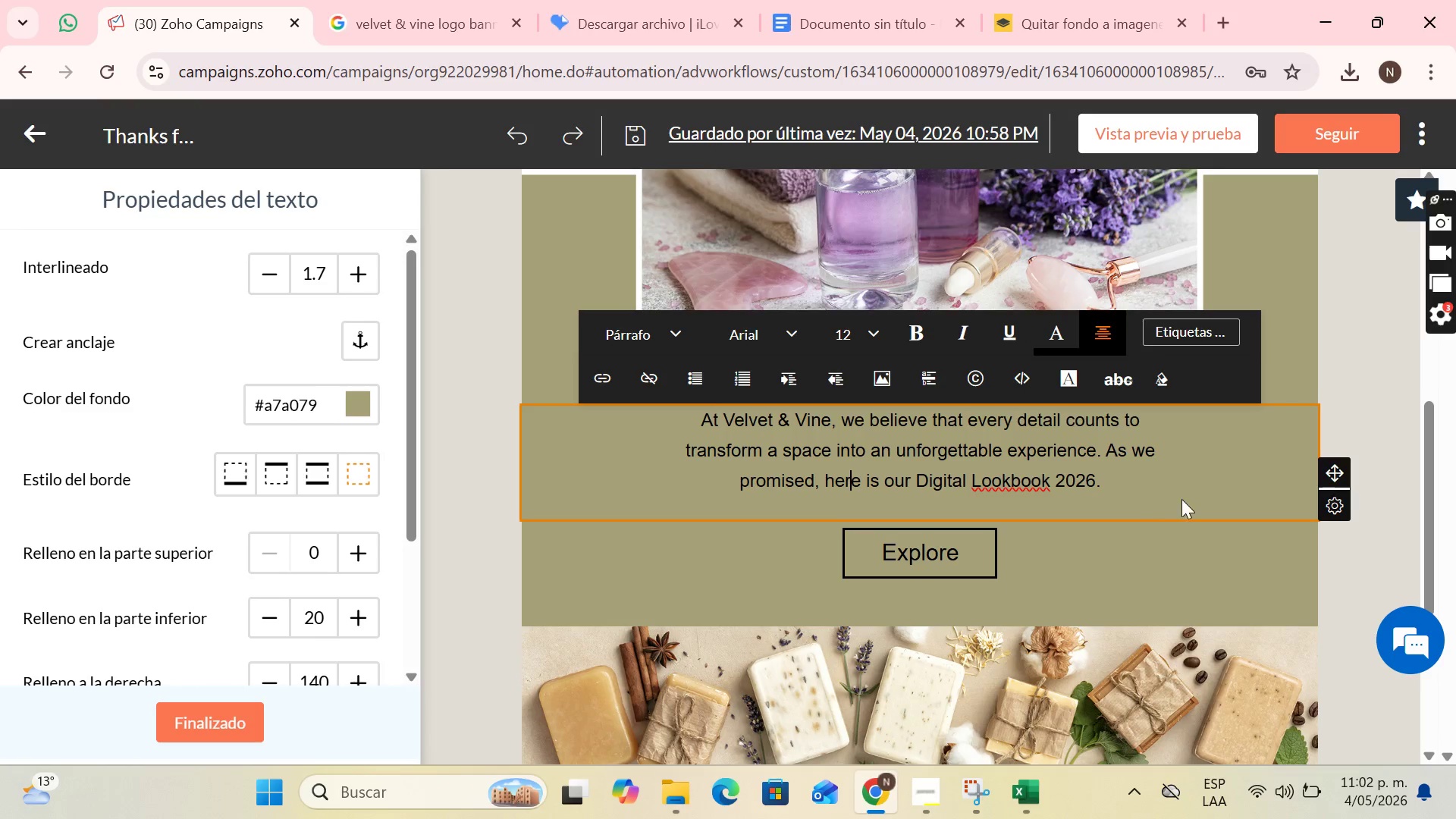 
scroll: coordinate [1124, 500], scroll_direction: down, amount: 4.0
 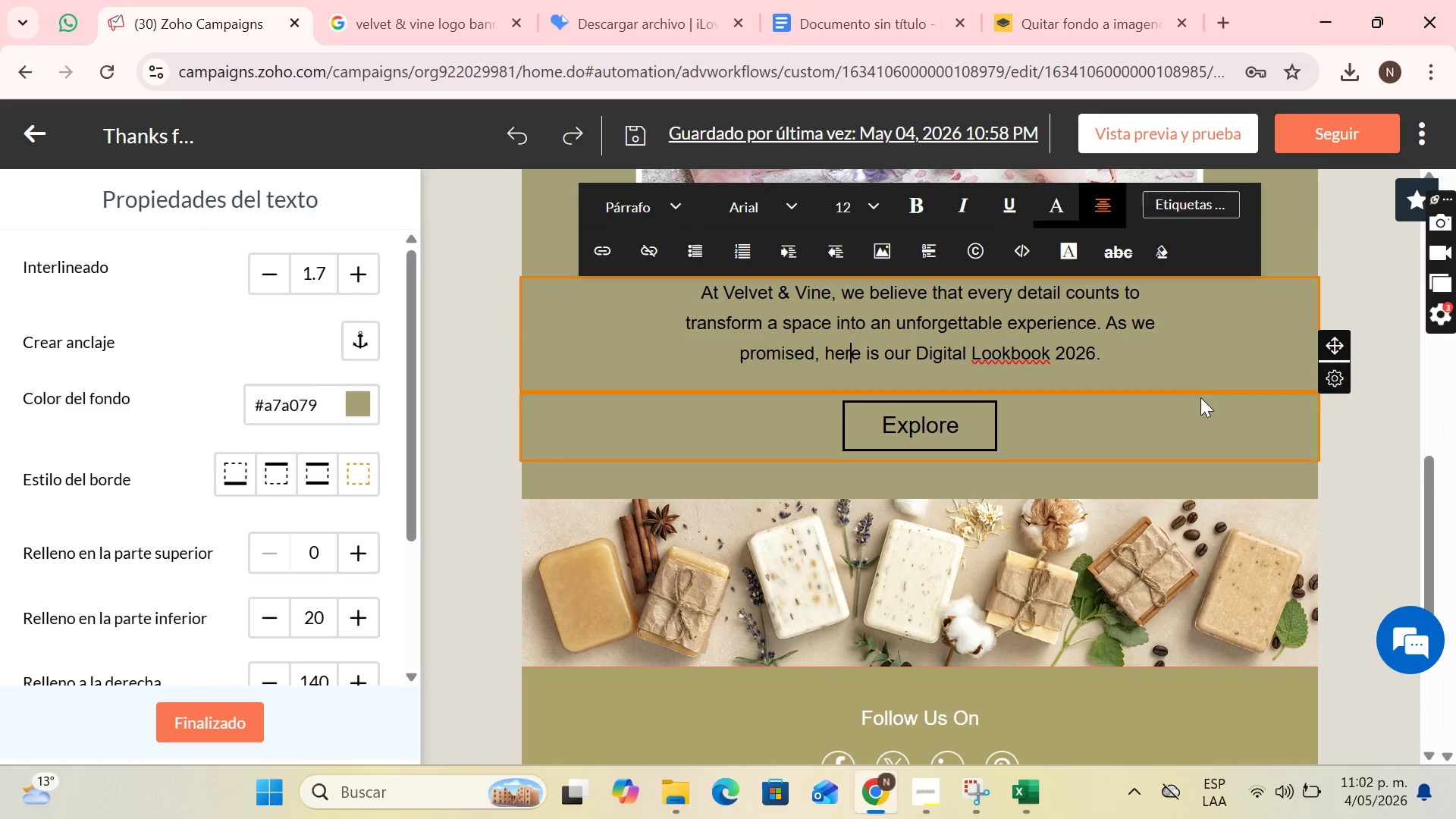 
scroll: coordinate [1204, 393], scroll_direction: up, amount: 1.0
 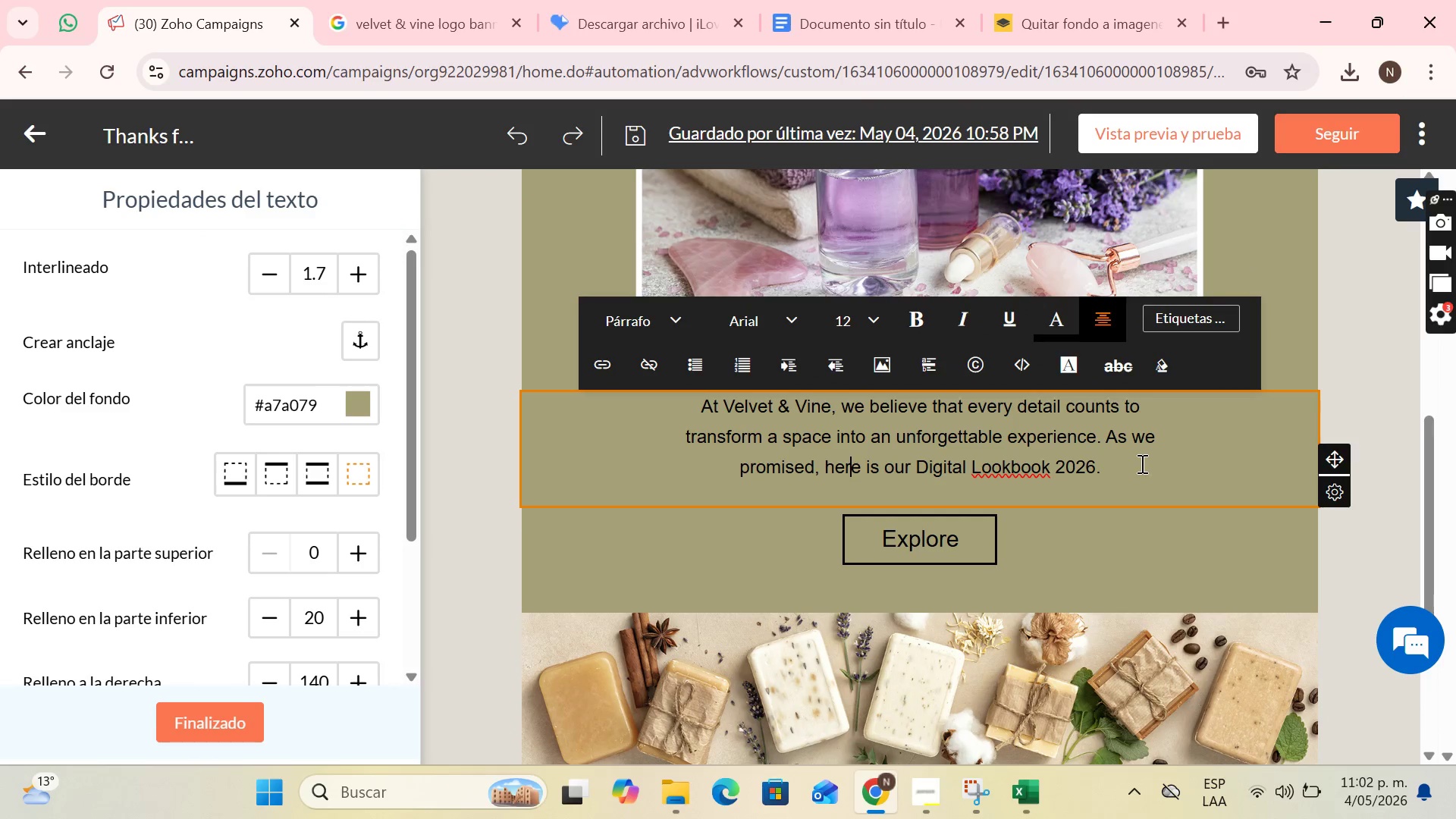 
left_click([1139, 464])
 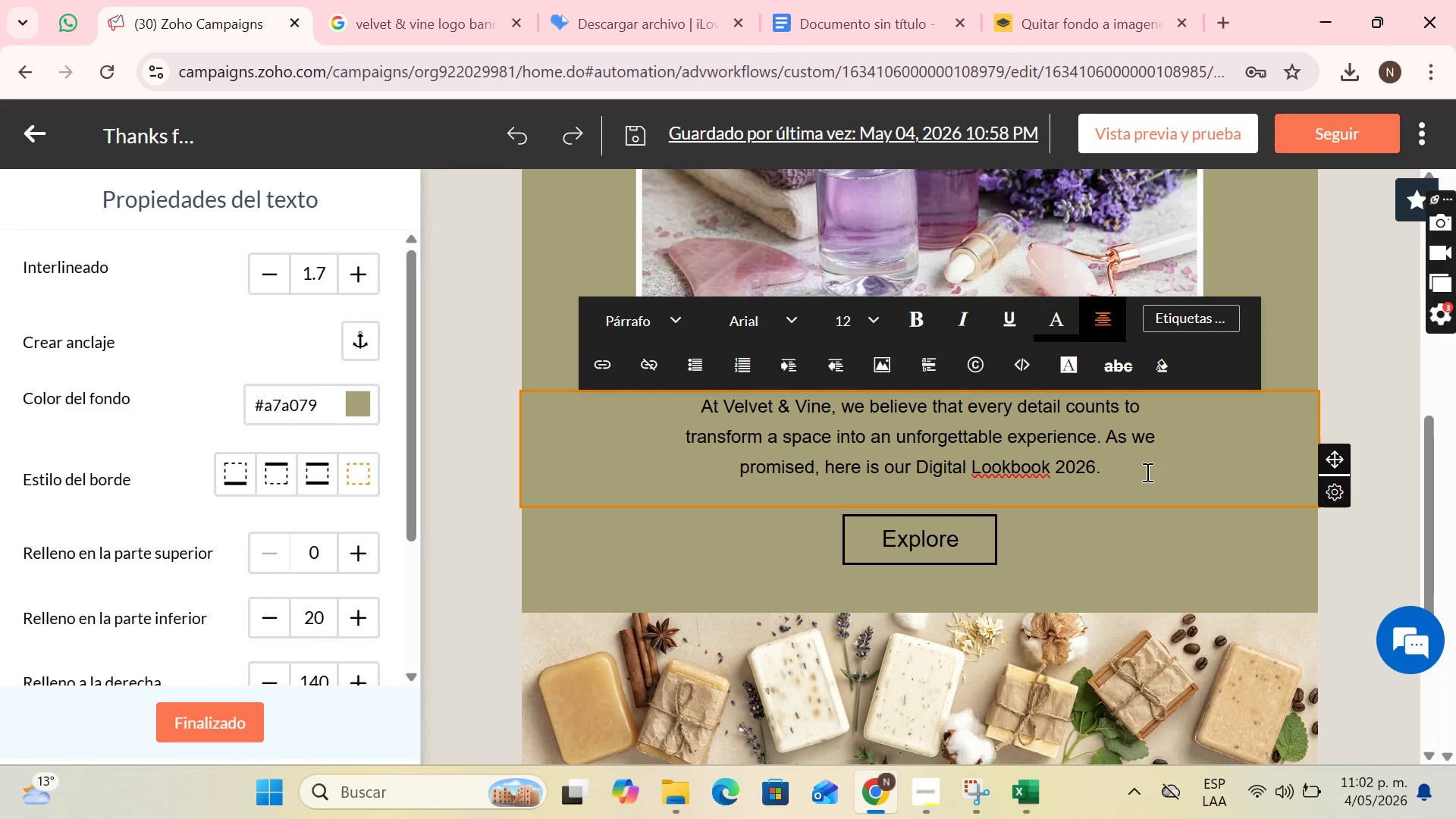 
wait(16.48)
 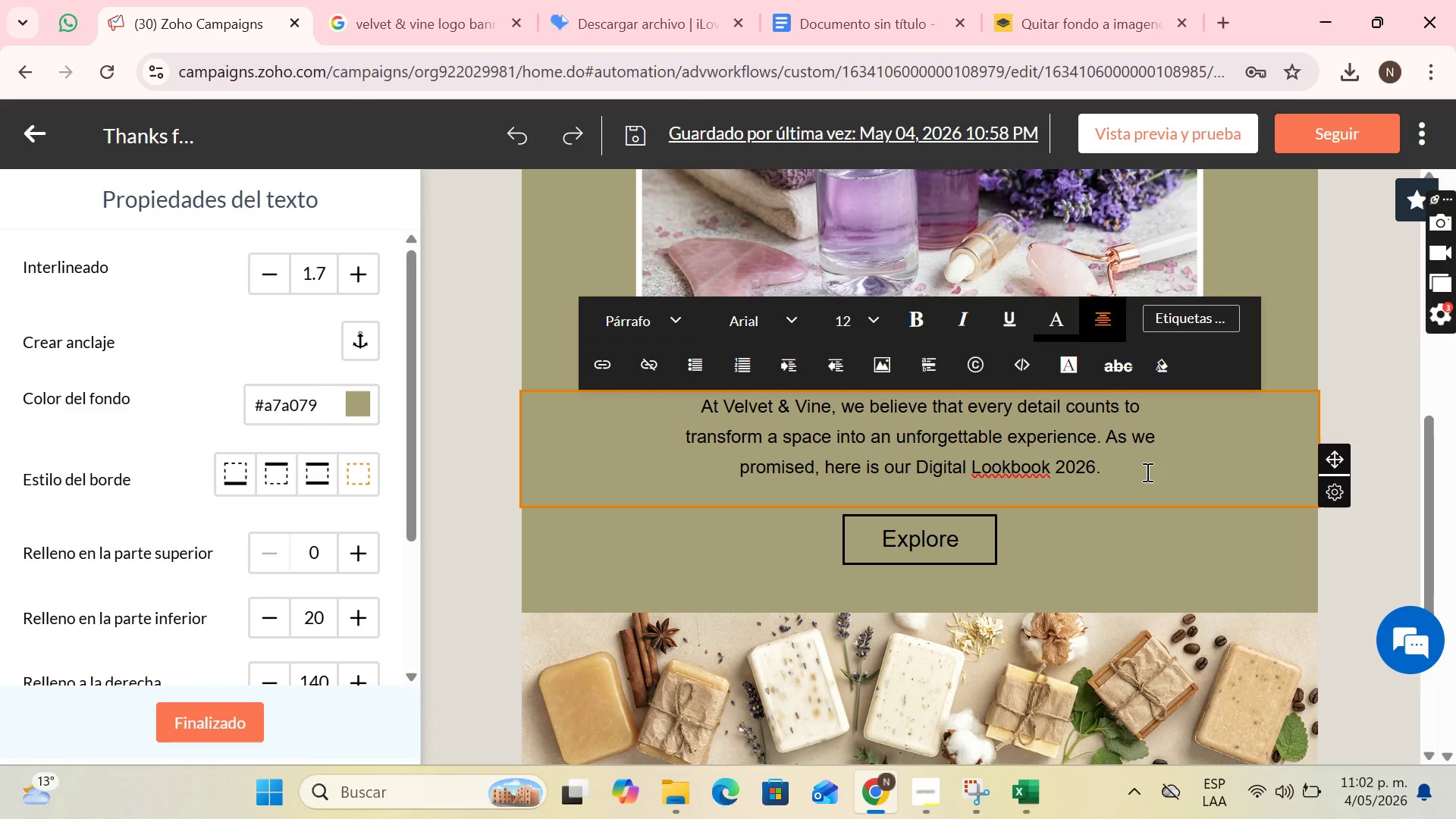 
key(Enter)
 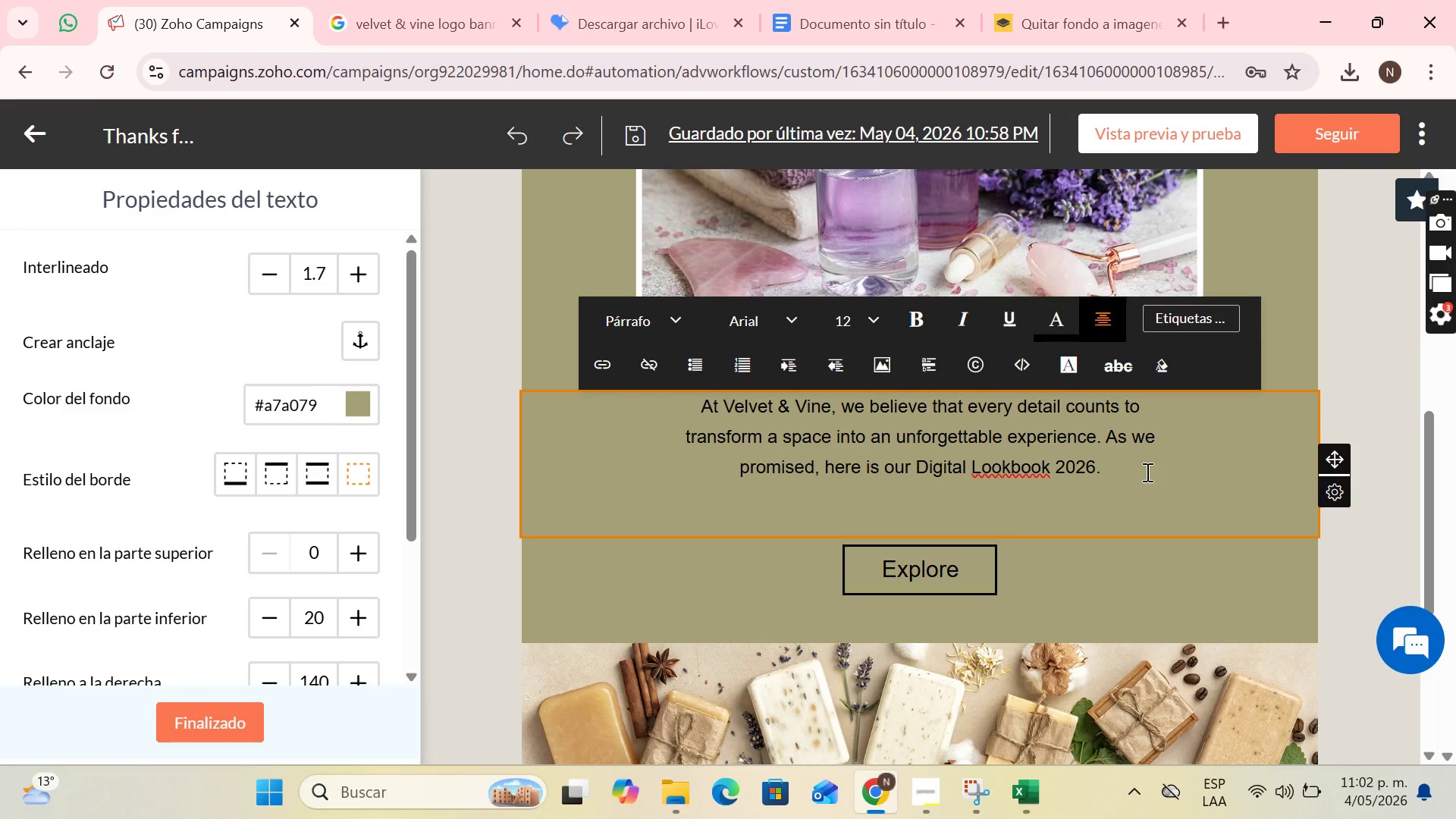 
type(In it you will find our curatorship of>)
 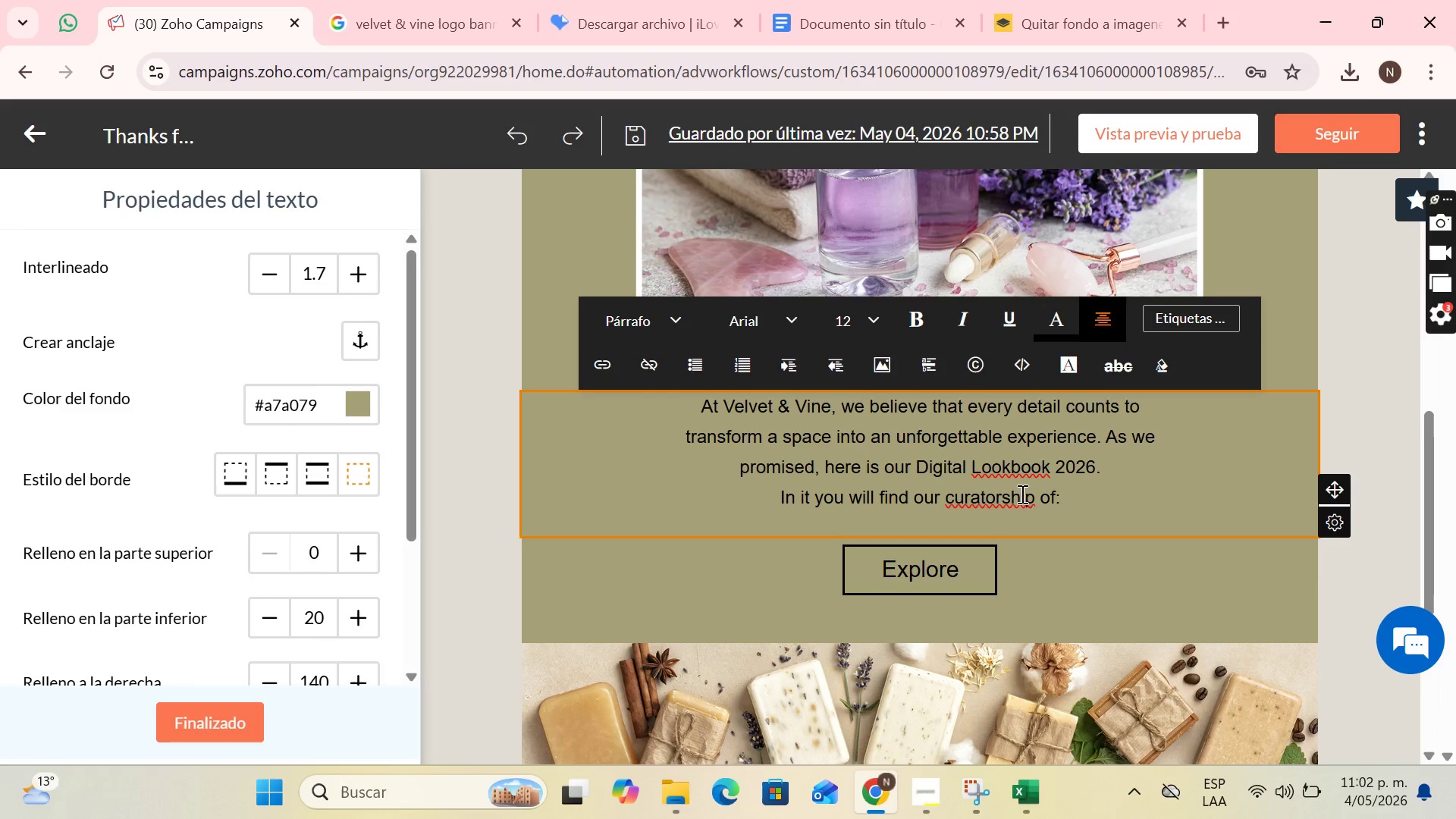 
right_click([990, 506])
 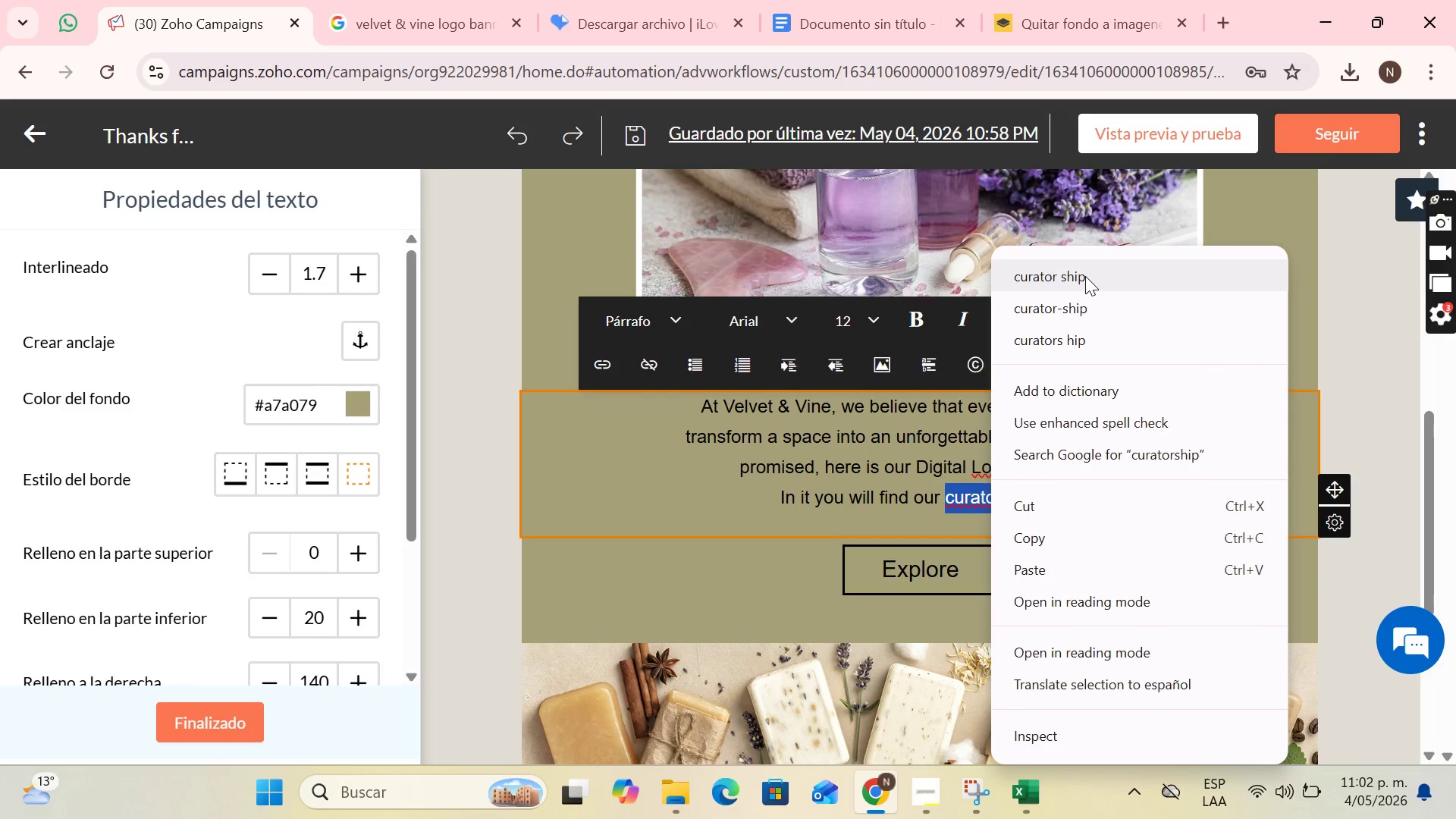 
left_click([895, 478])
 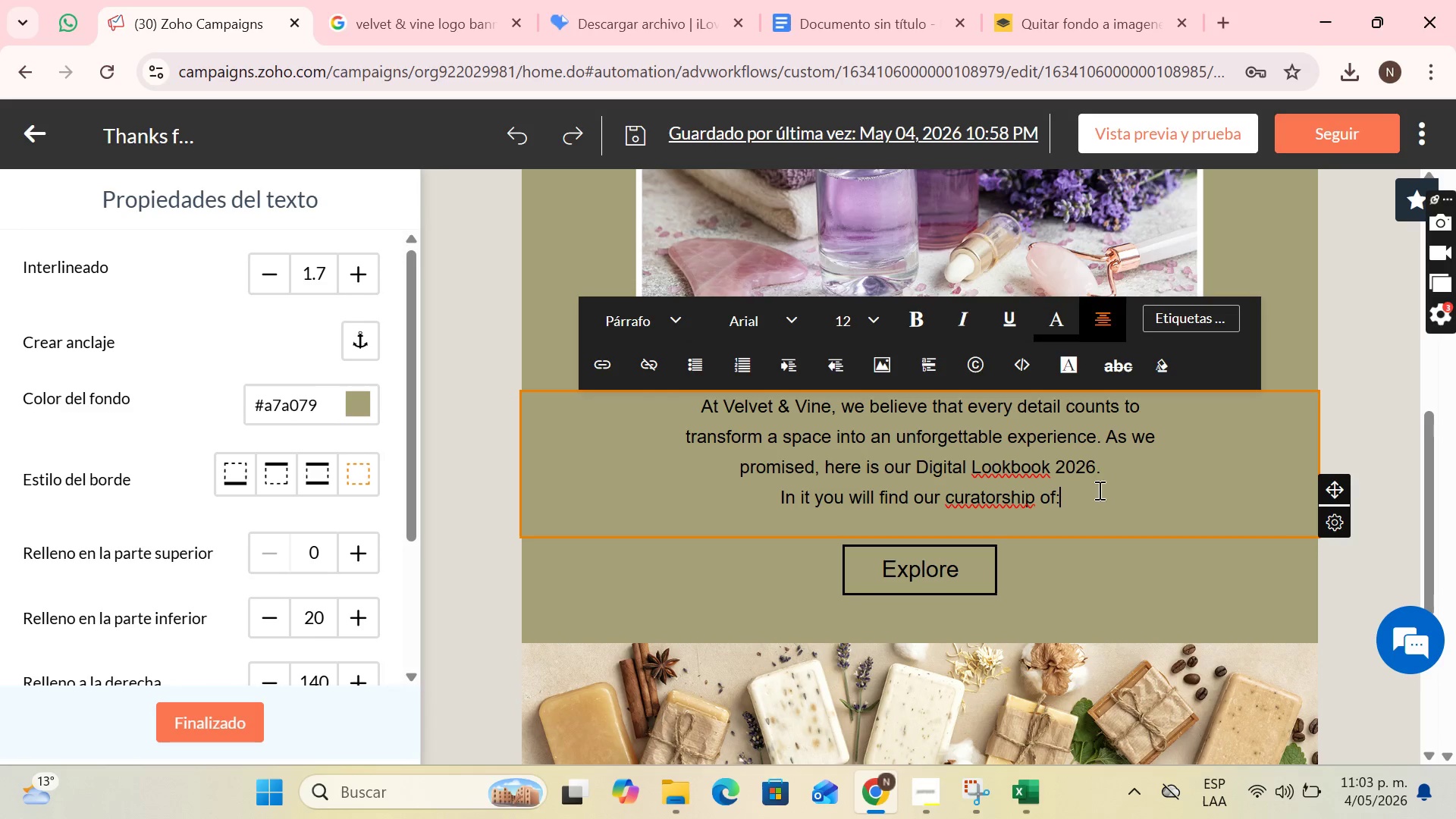 
double_click([1110, 466])
 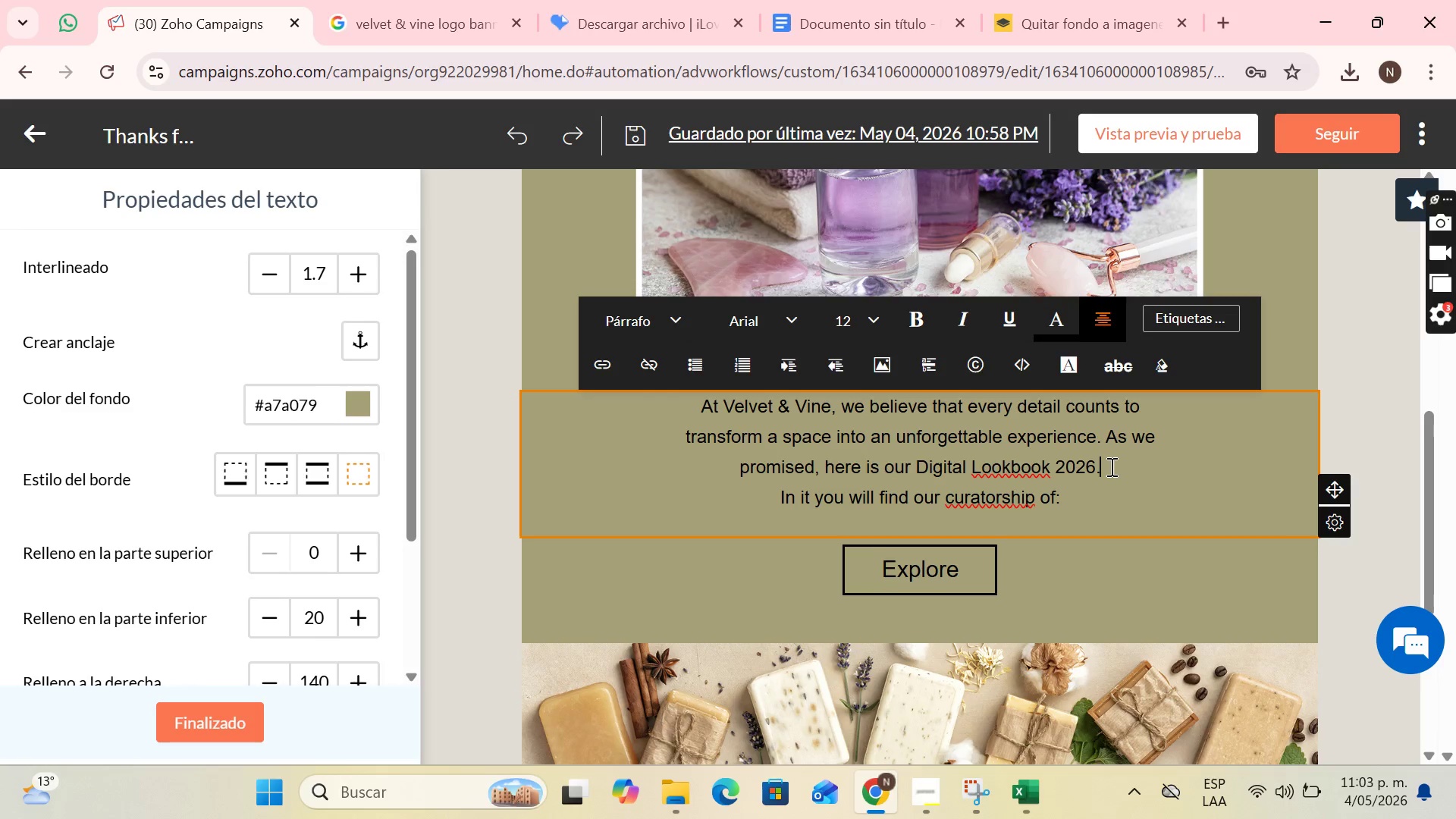 
key(Enter)
 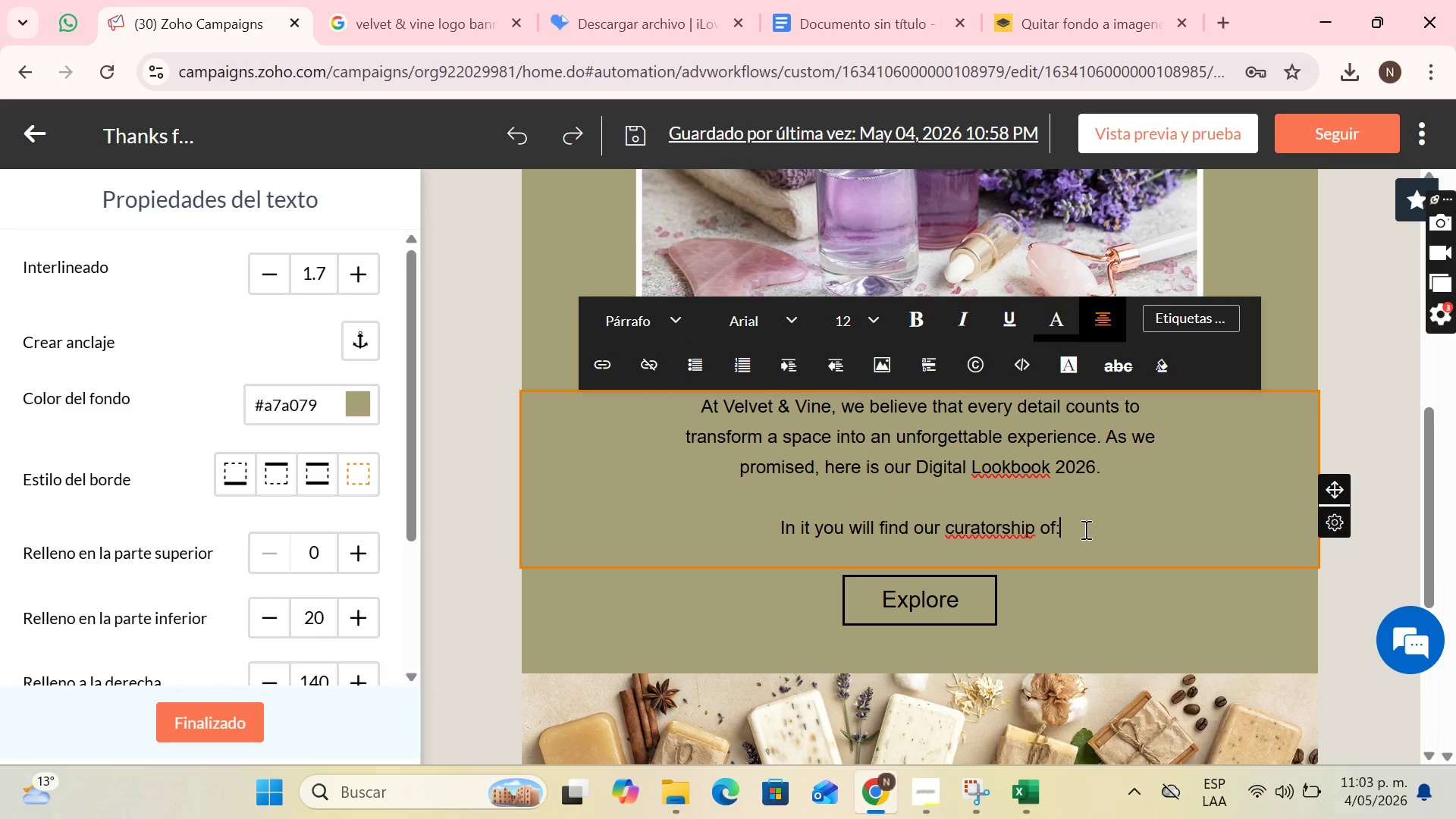 
key(Enter)
 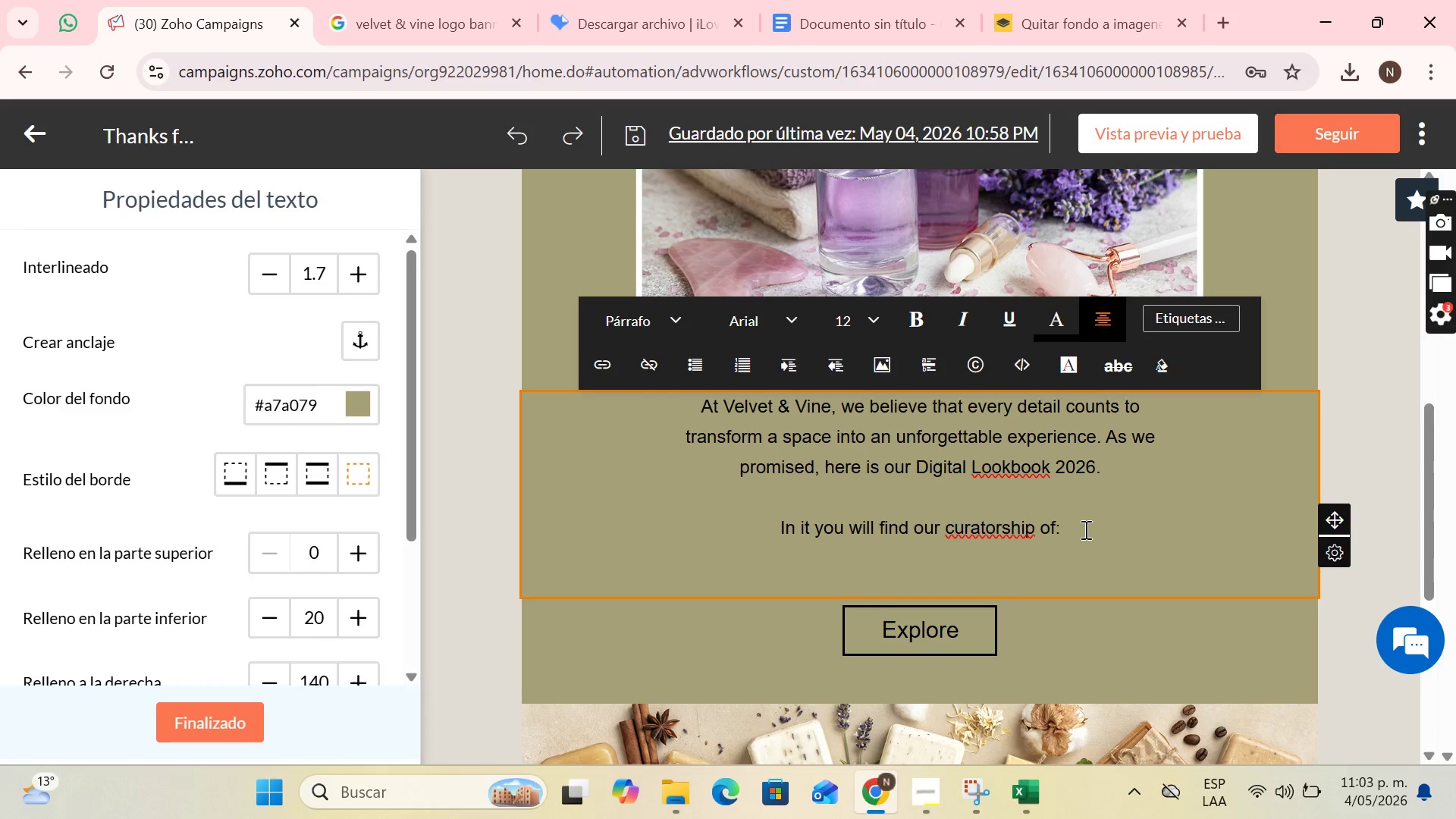 
key(Minus)
 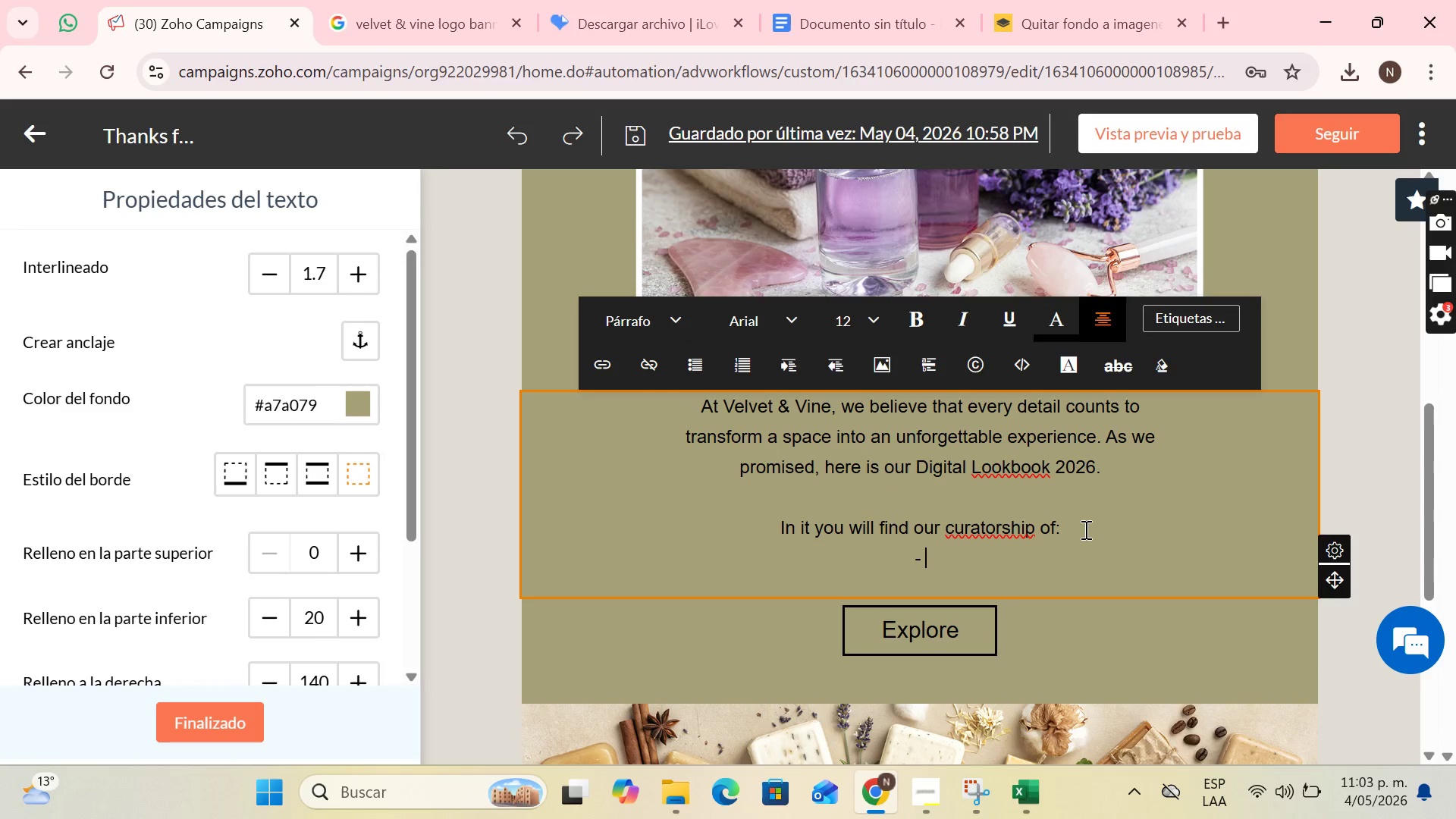 
key(Space)
 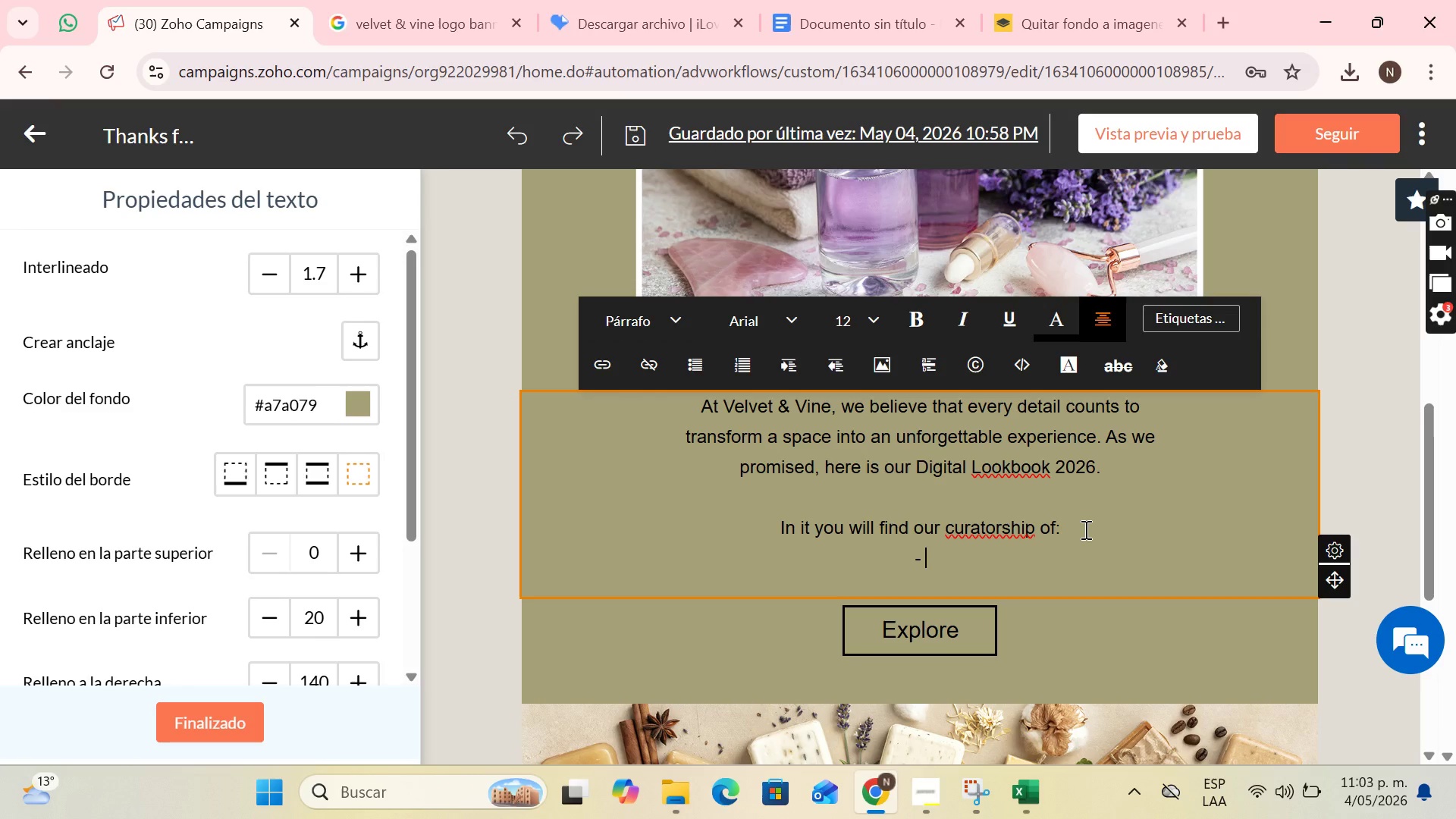 
wait(21.06)
 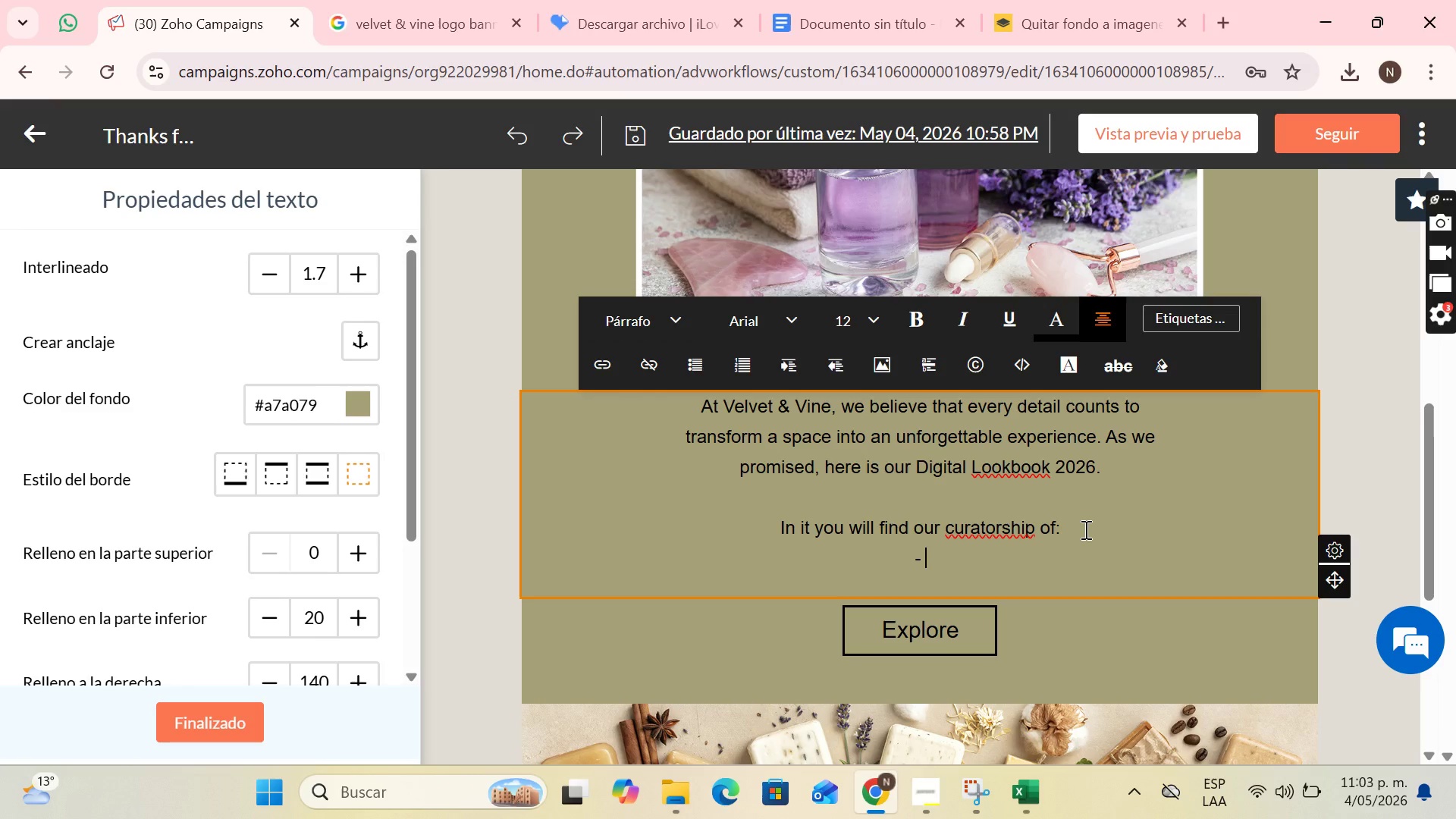 
type(Farm tables in reclaimed wood)
 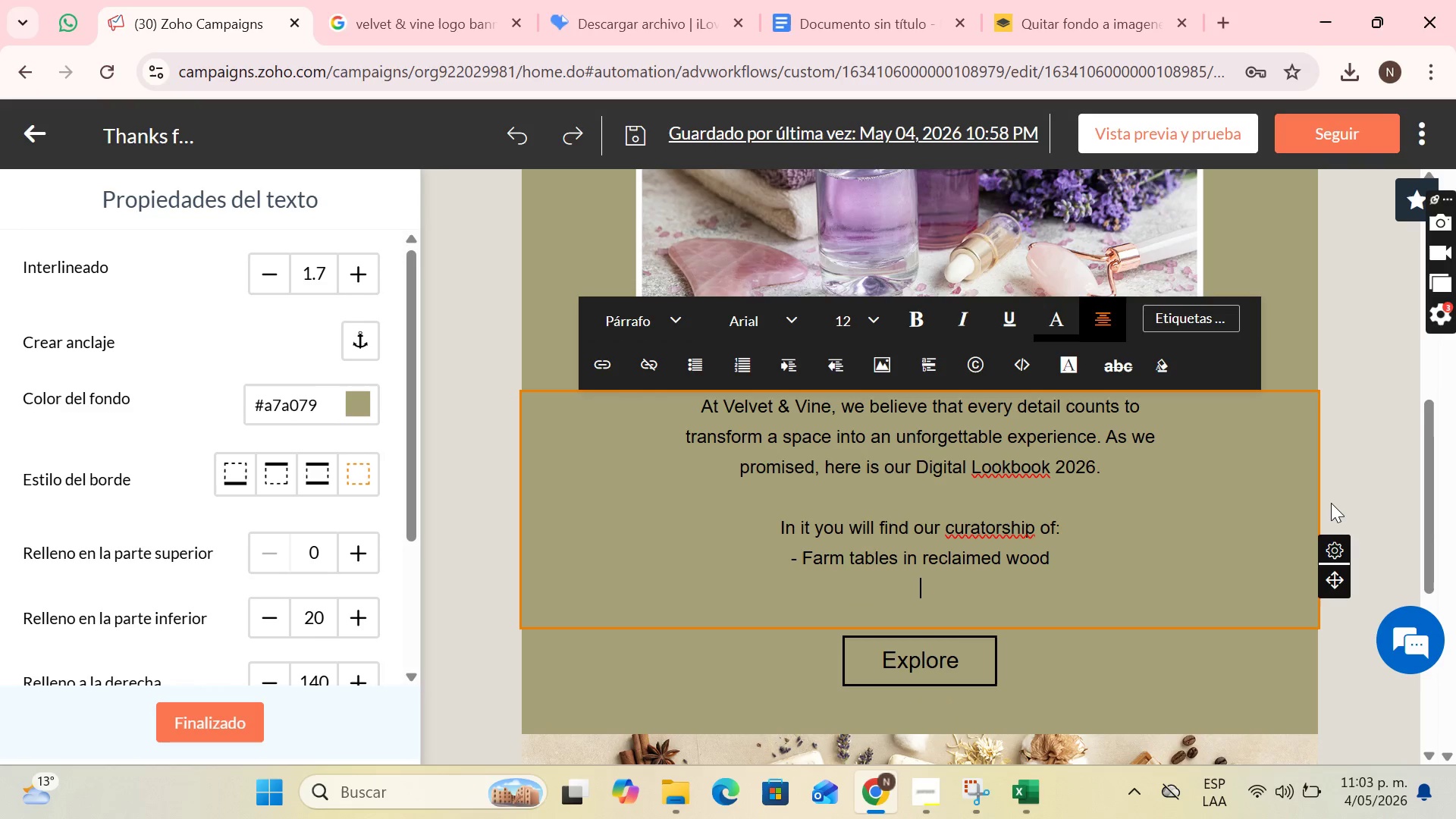 
key(Enter)
 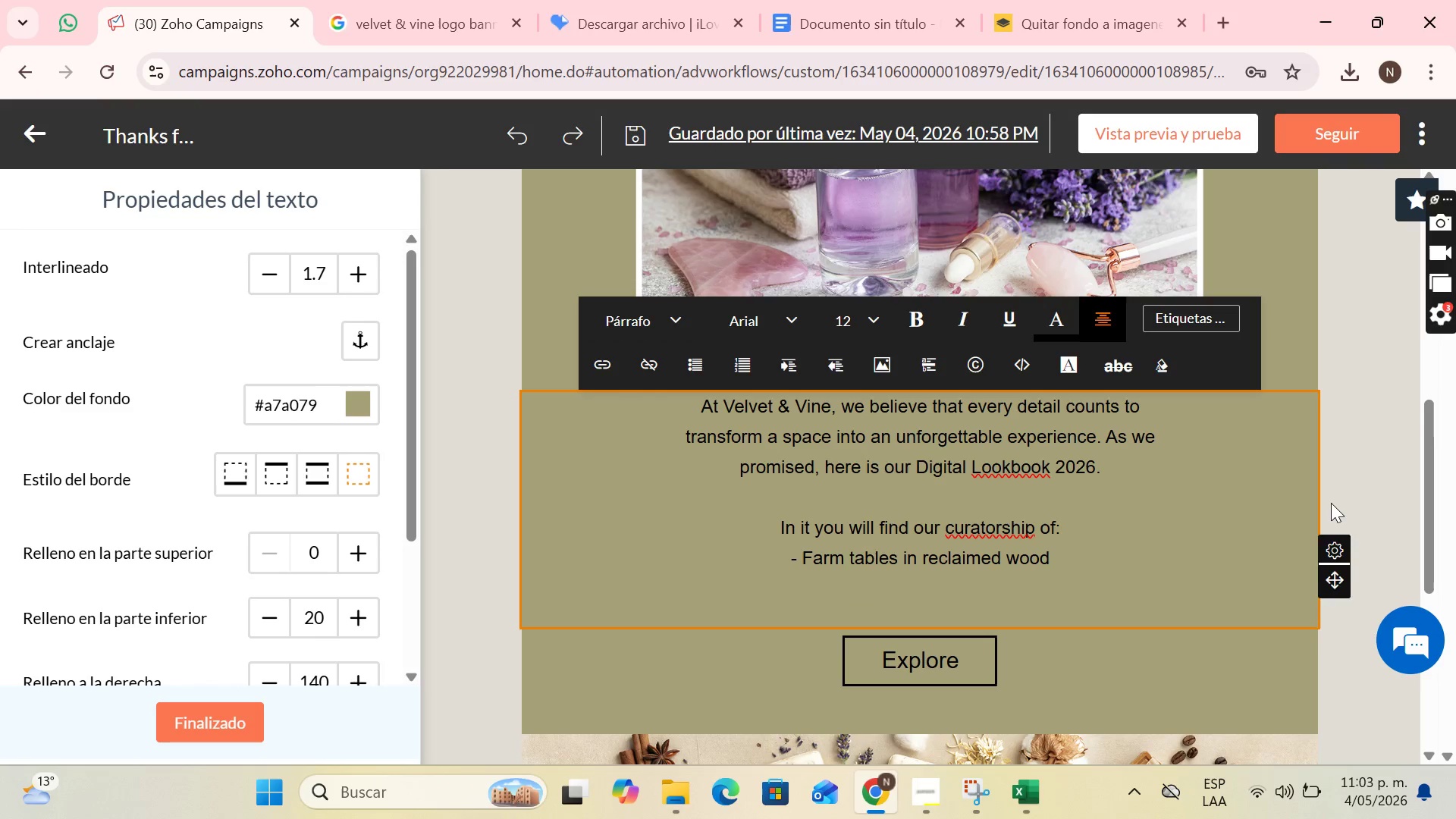 
key(Minus)
 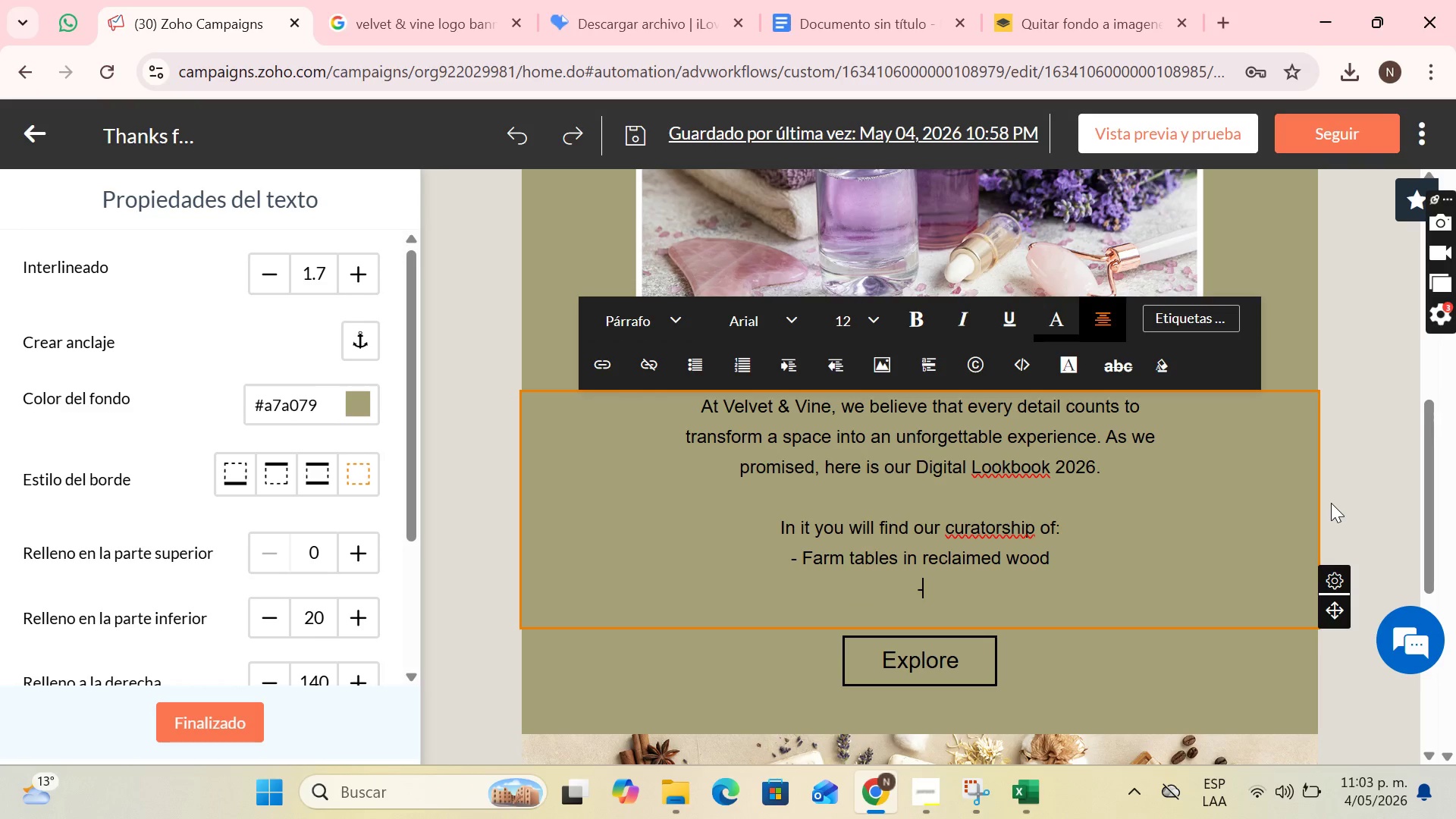 
key(Space)
 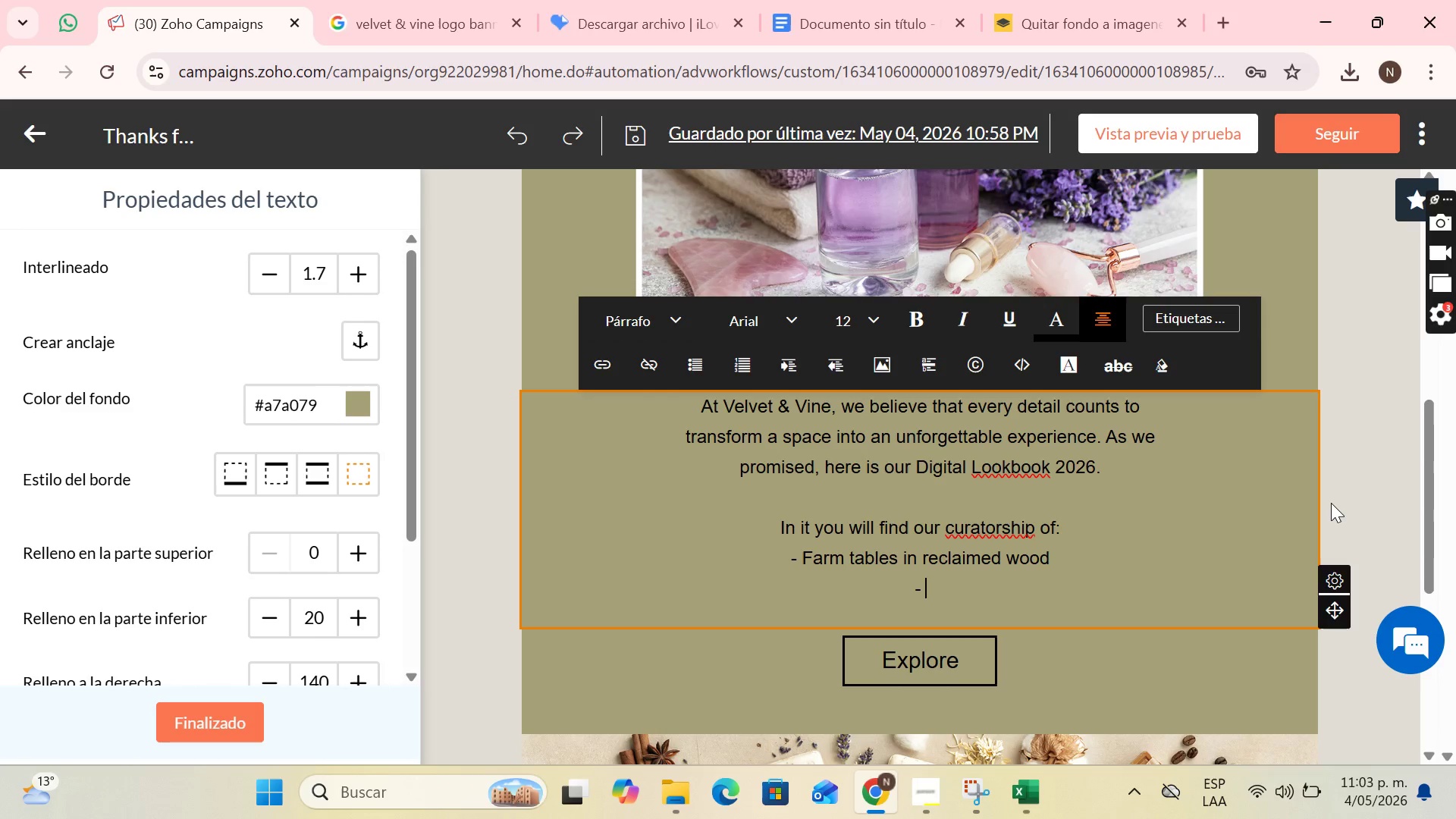 
wait(9.59)
 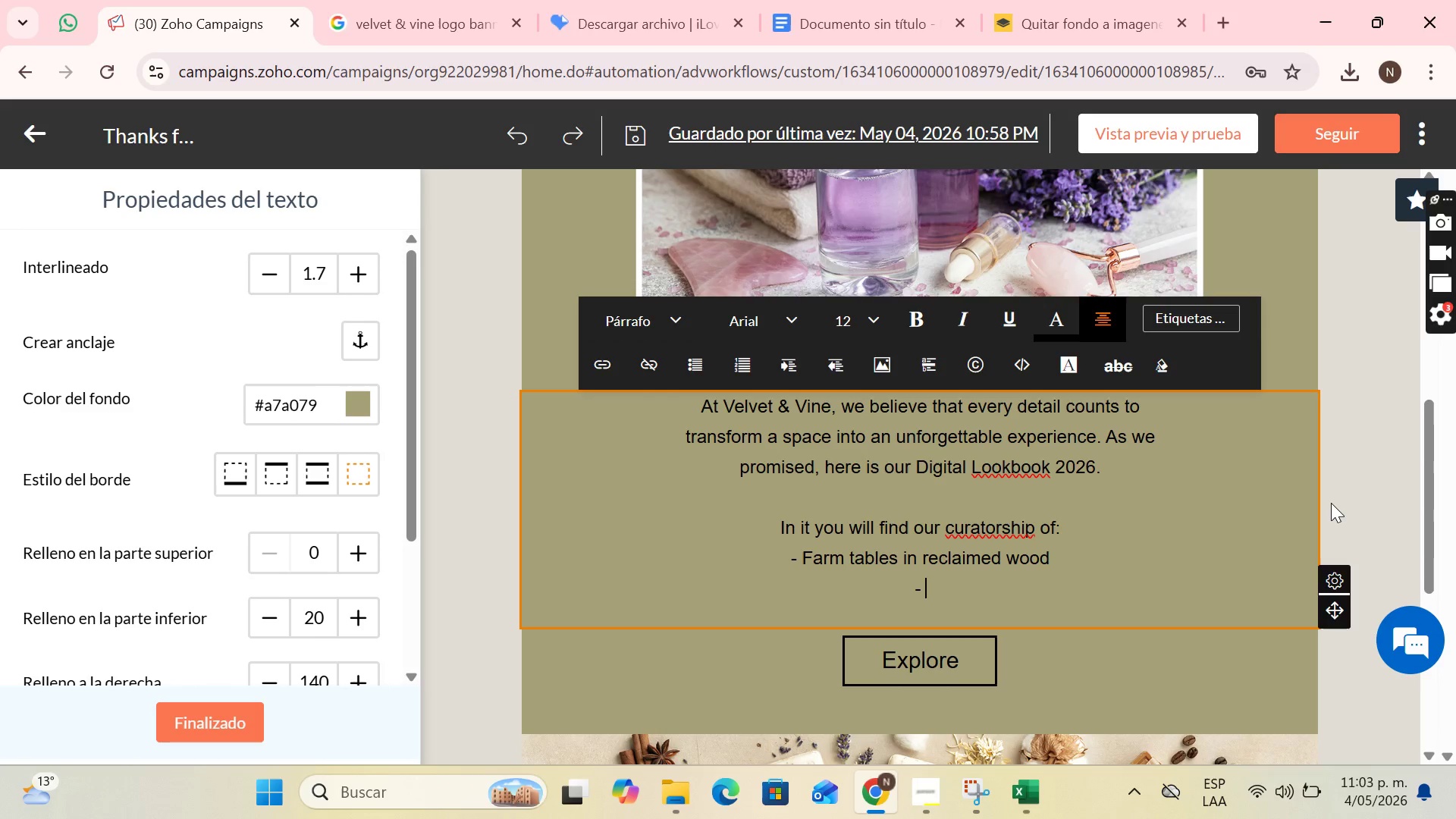 
left_click([910, 789])